 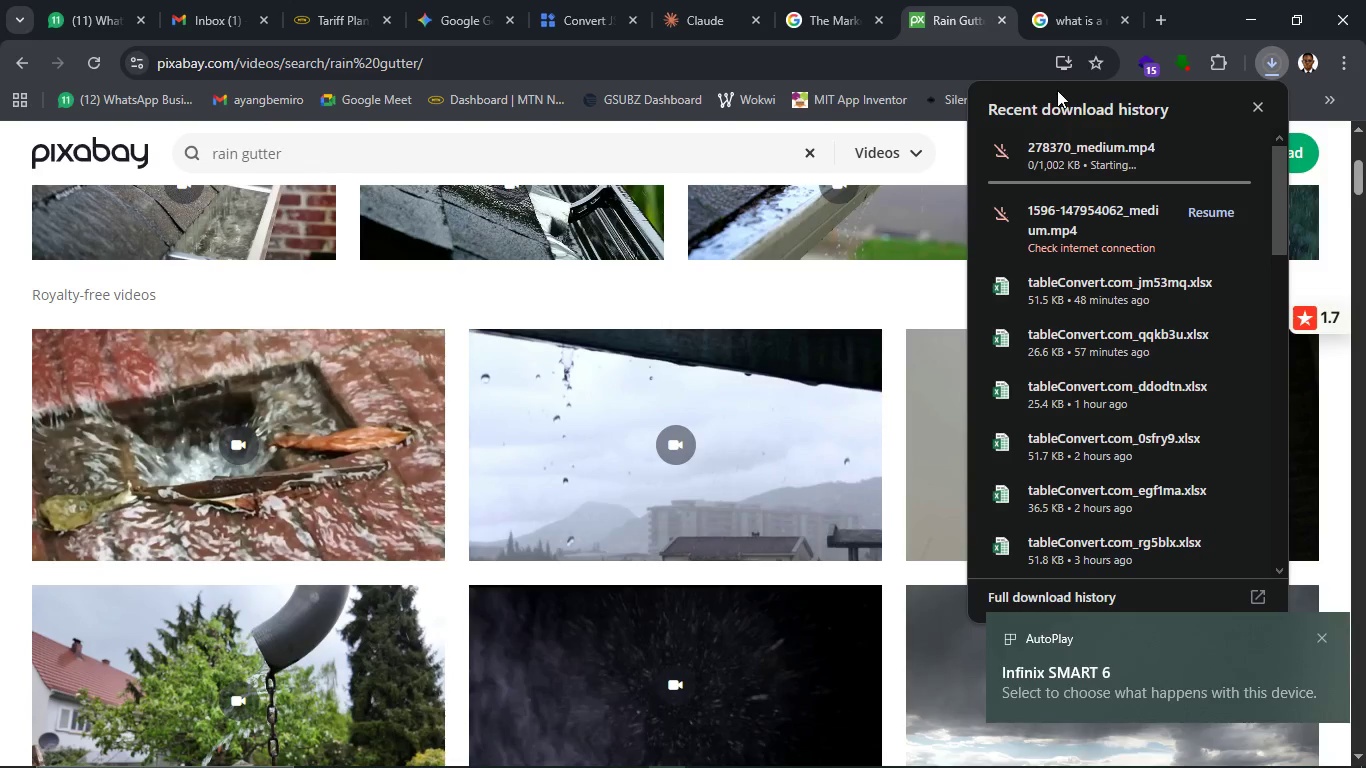 
left_click([1208, 212])
 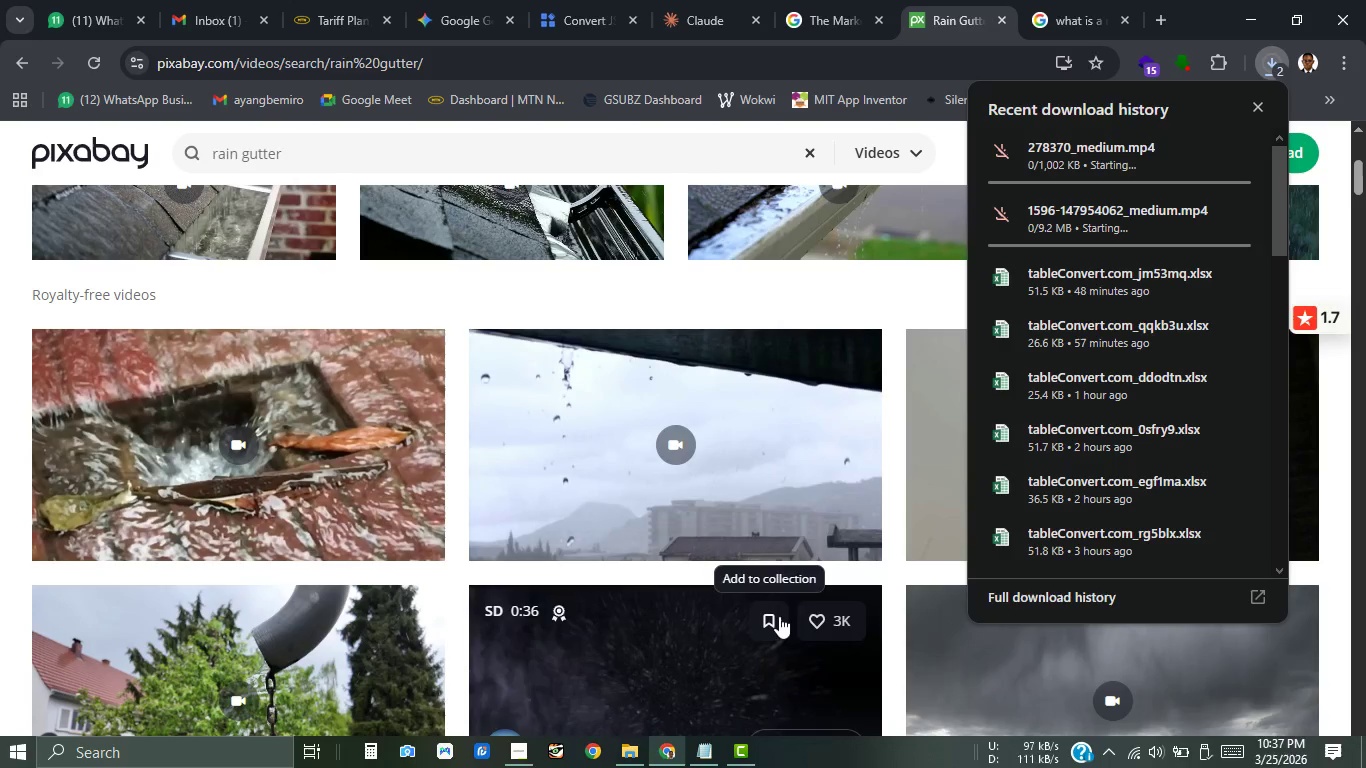 
wait(12.27)
 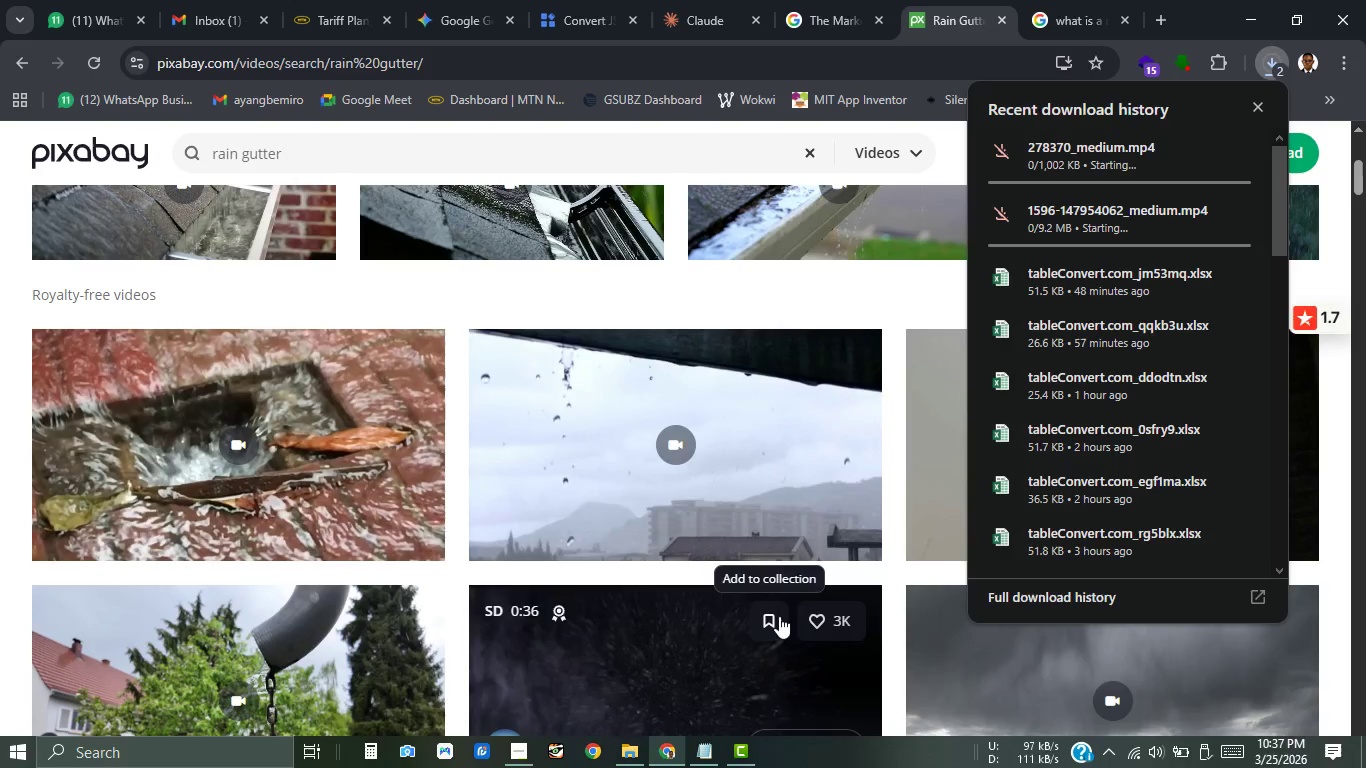 
left_click([1237, 150])
 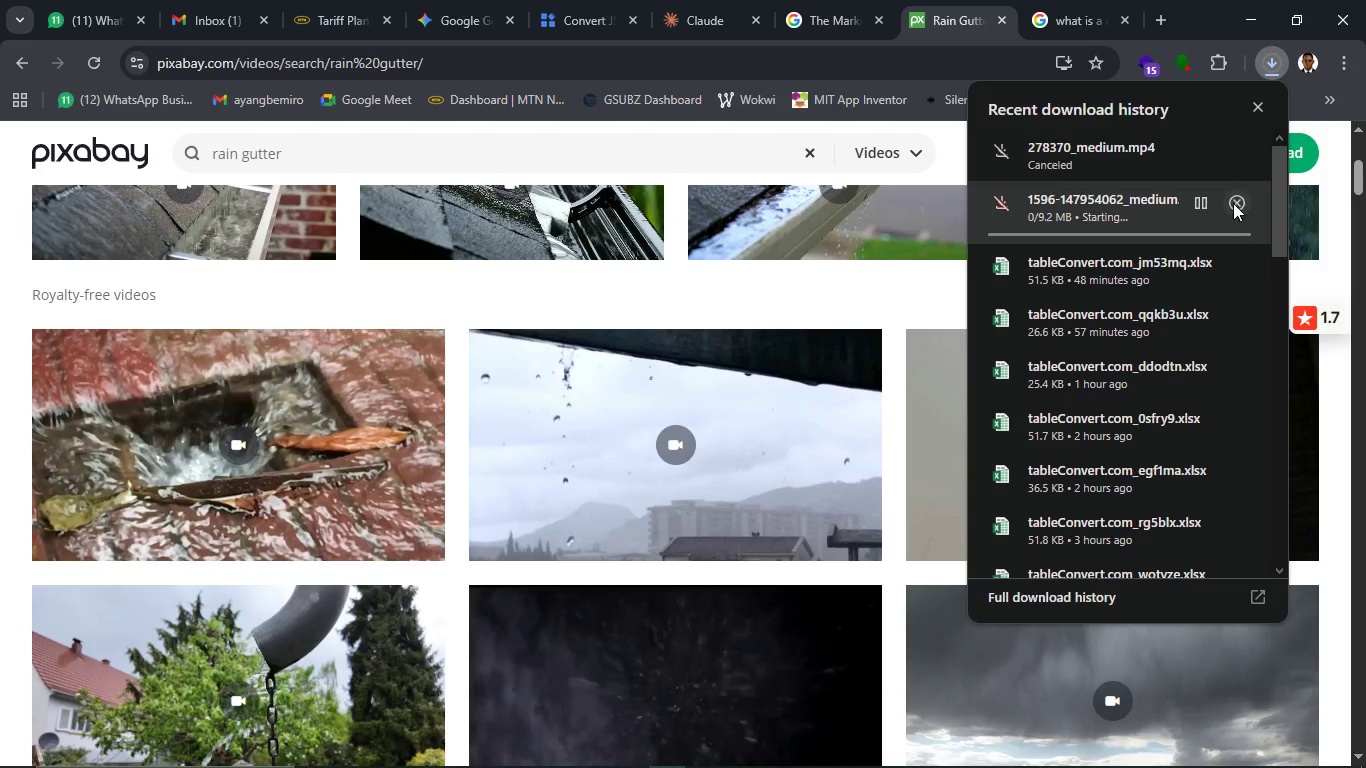 
left_click([1233, 203])
 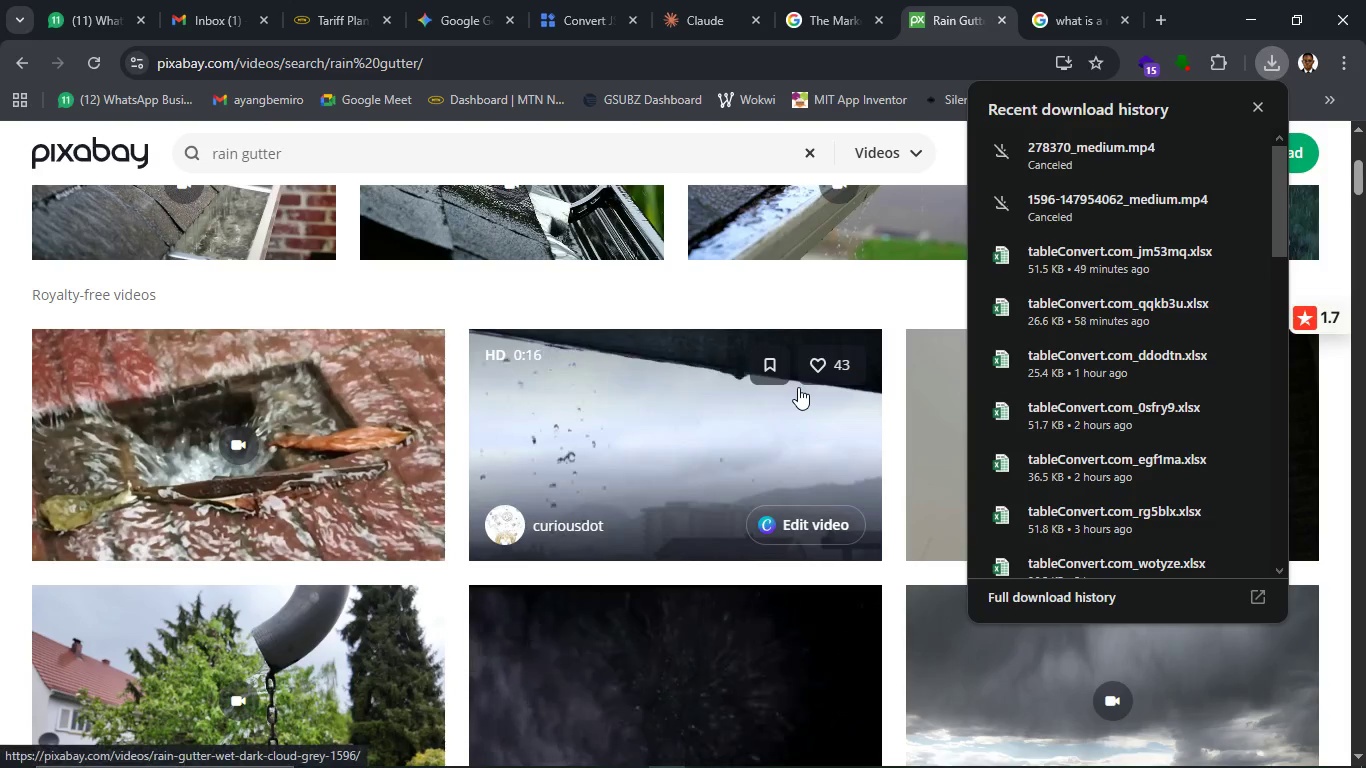 
right_click([792, 412])
 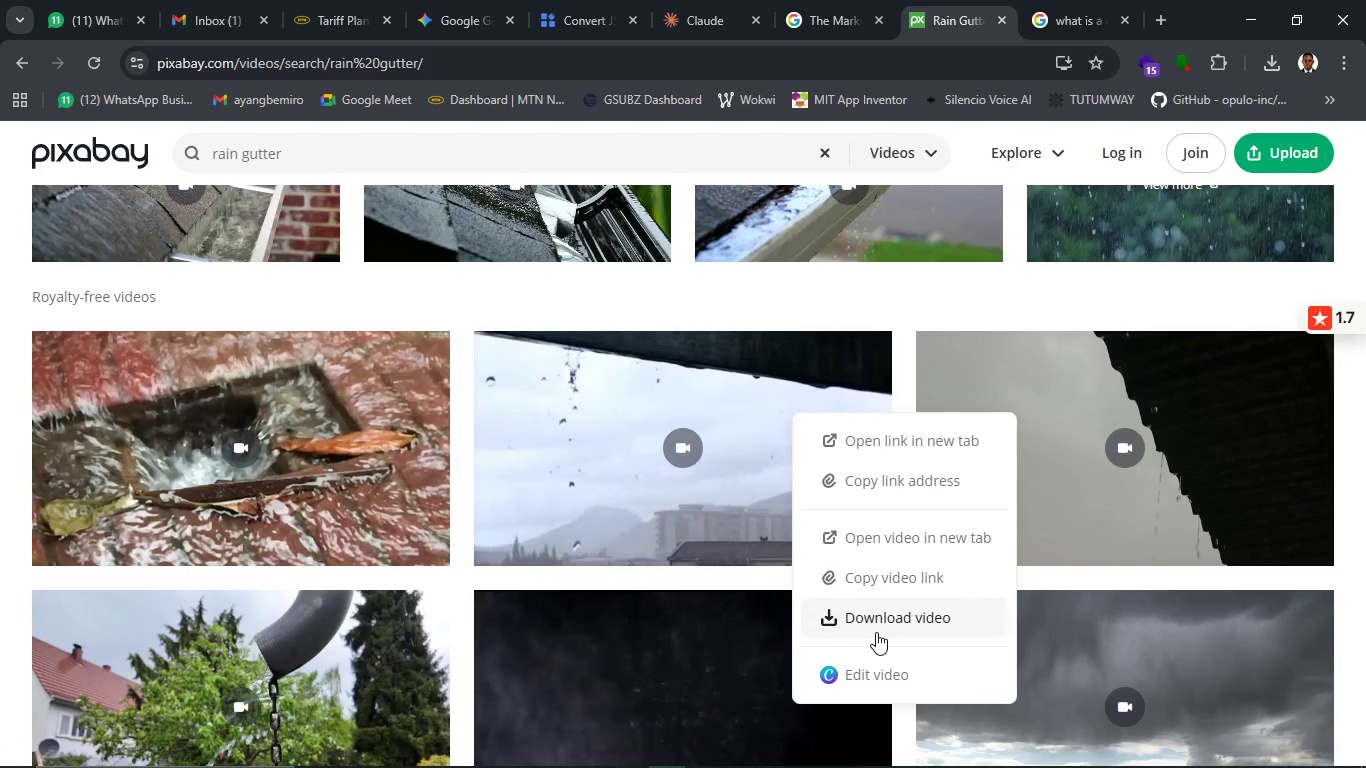 
left_click([879, 628])
 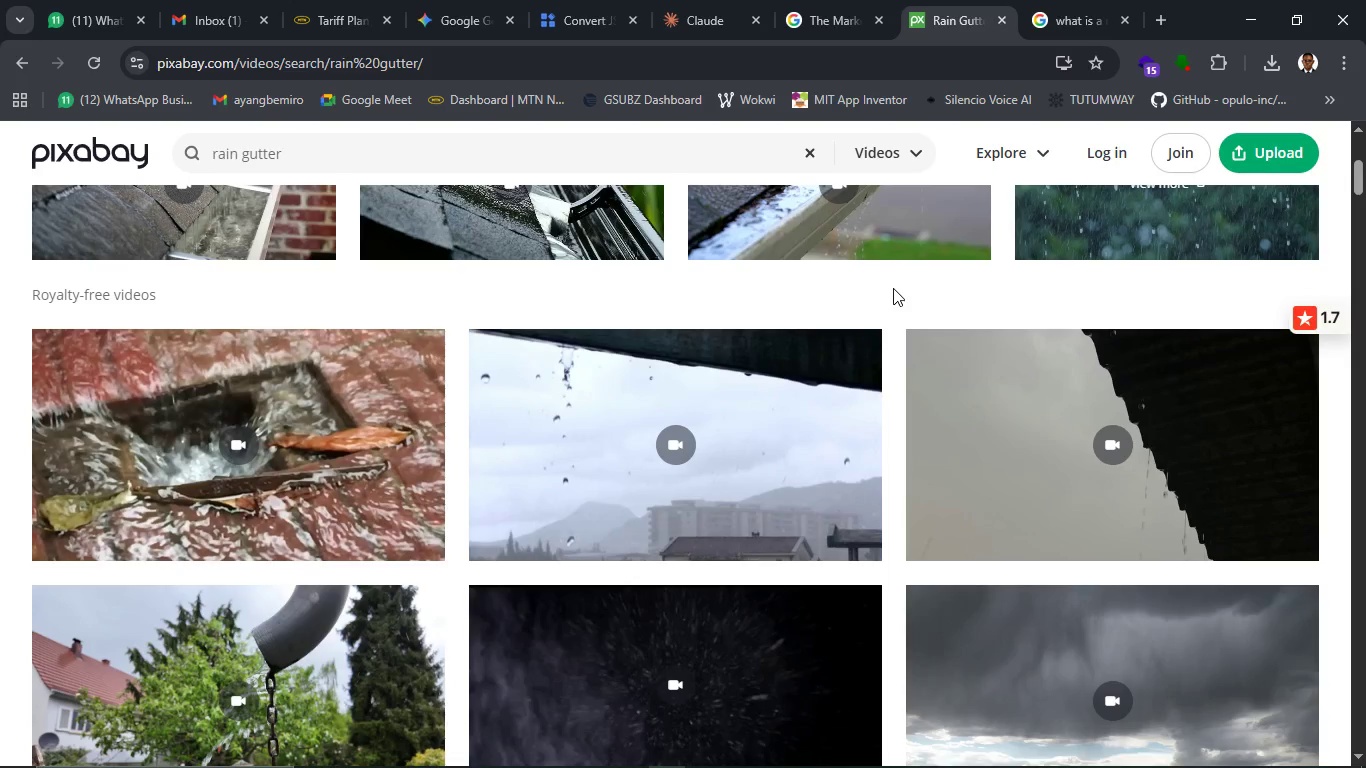 
wait(31.16)
 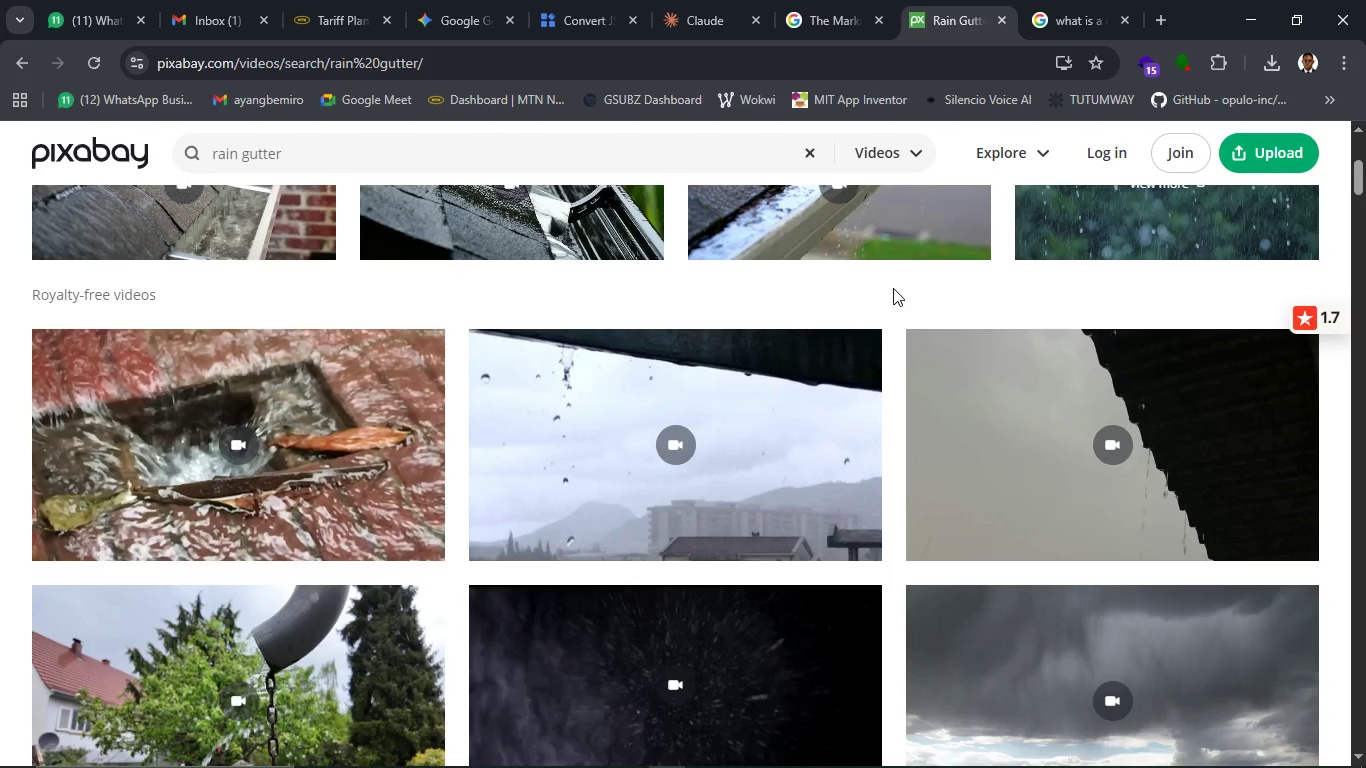 
left_click([1078, 25])
 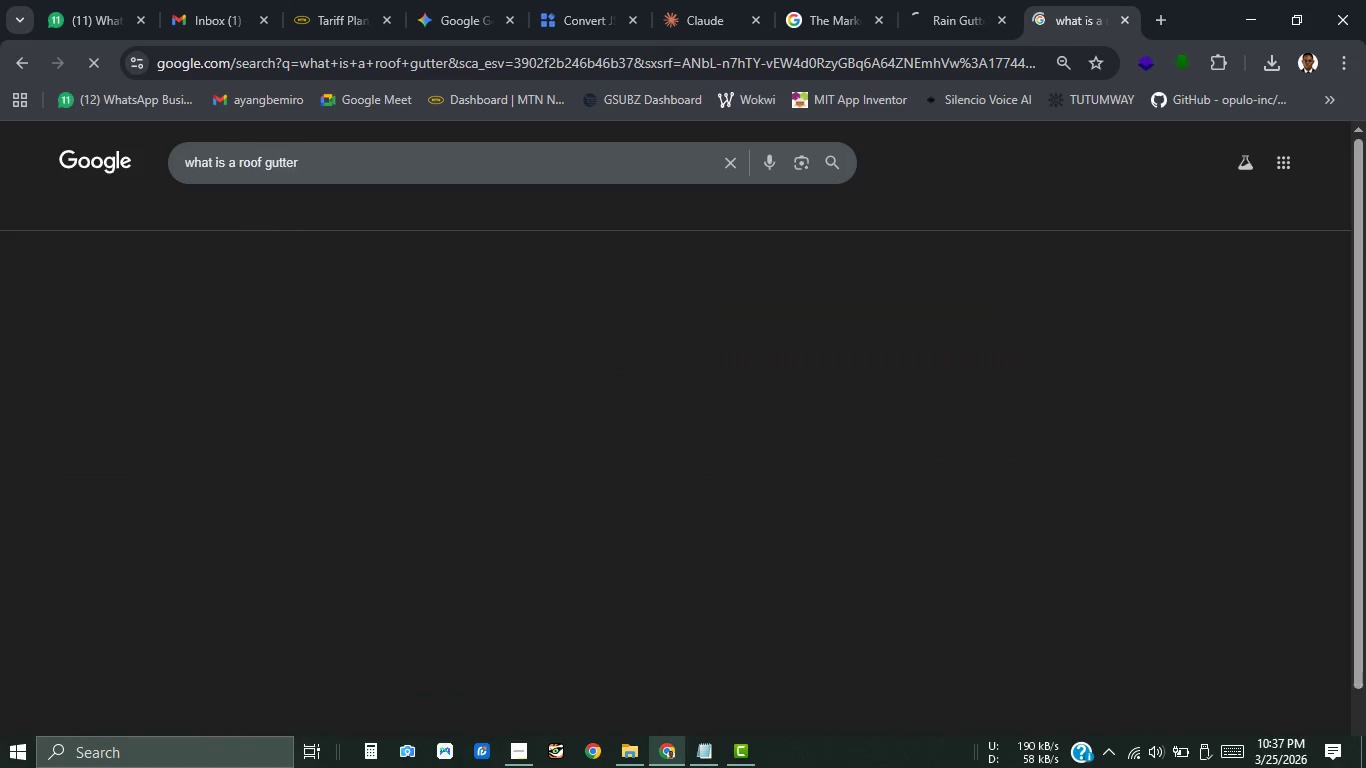 
left_click([943, 30])
 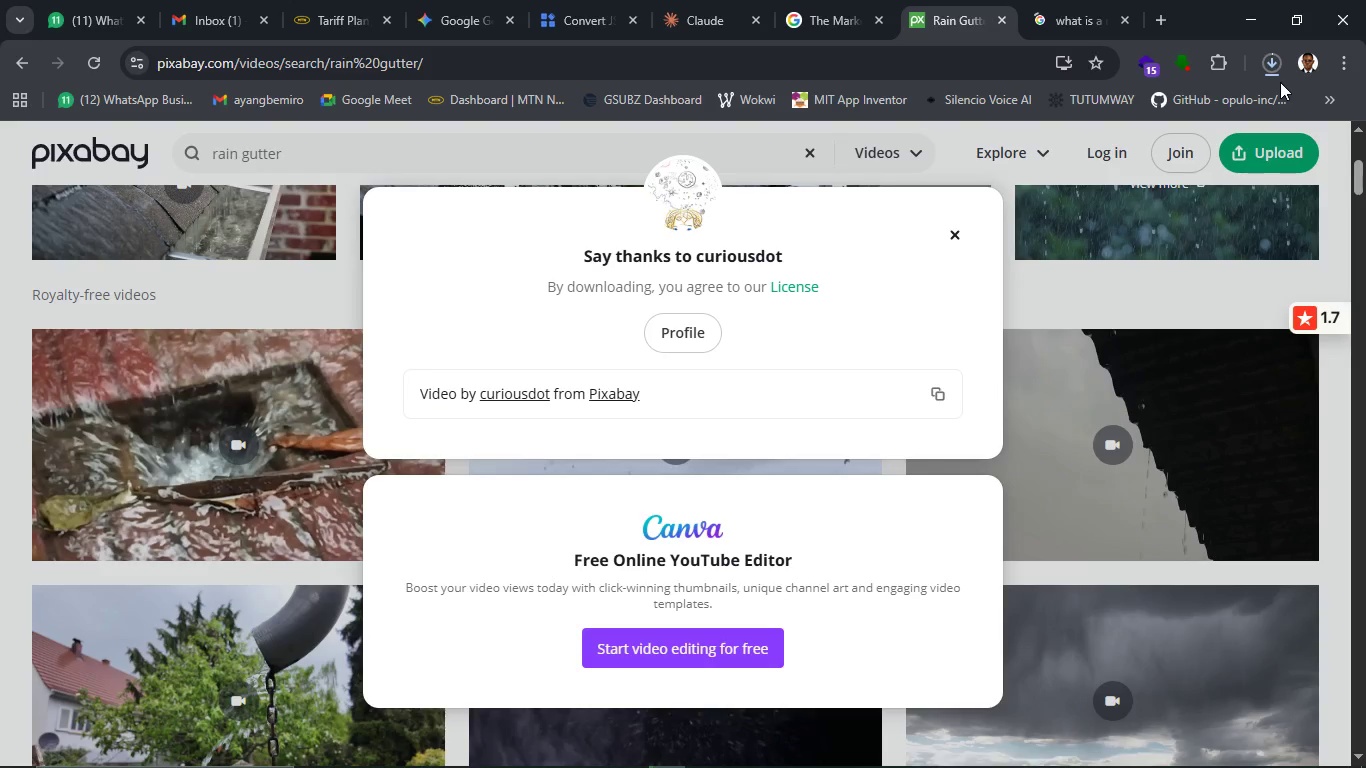 
left_click([1280, 80])
 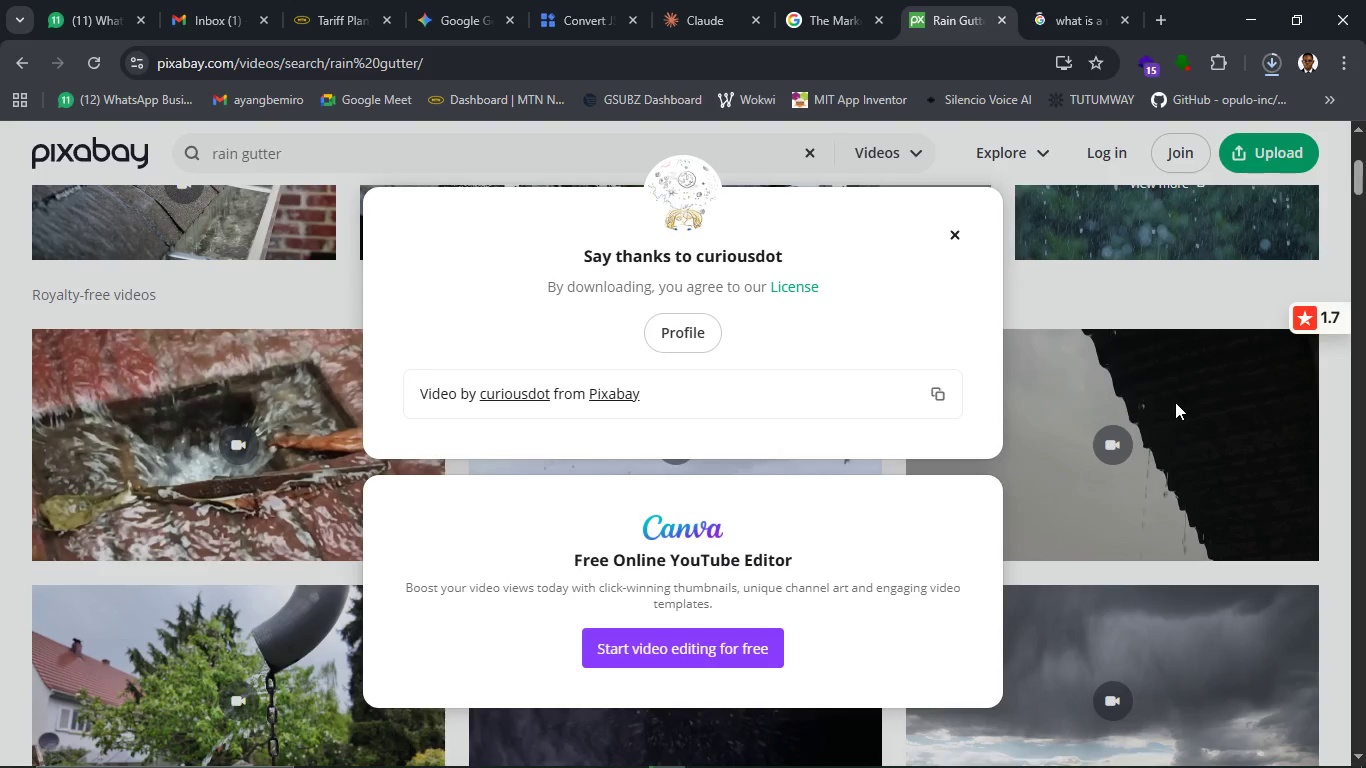 
wait(5.88)
 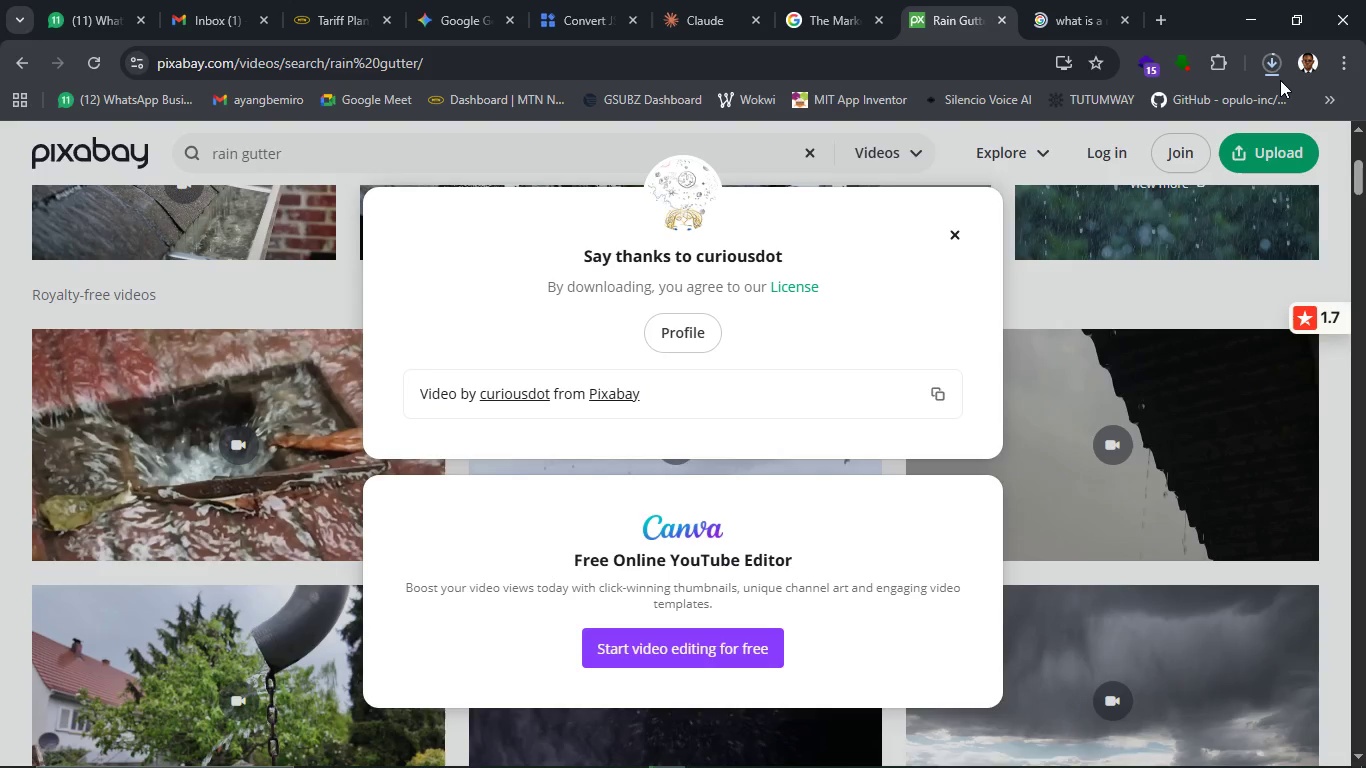 
left_click([1273, 72])
 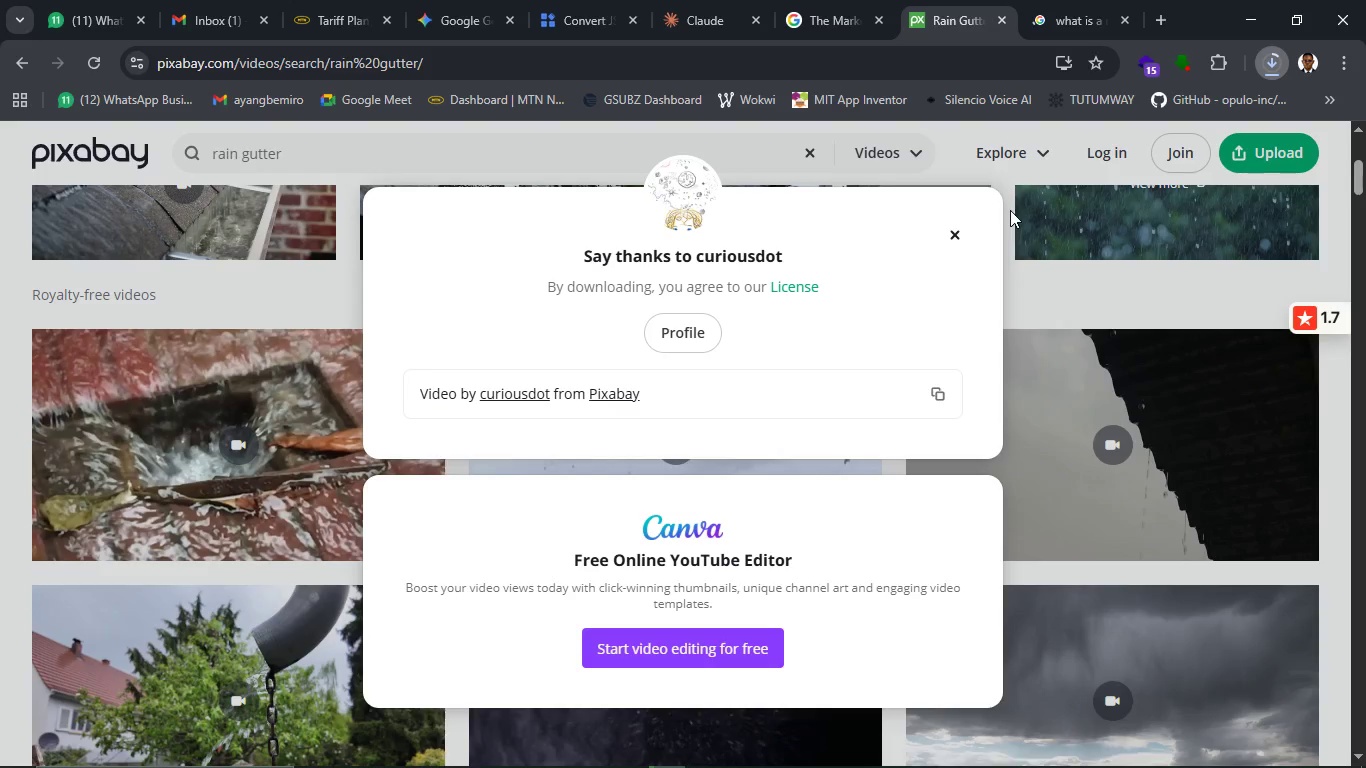 
mouse_move([1003, 240])
 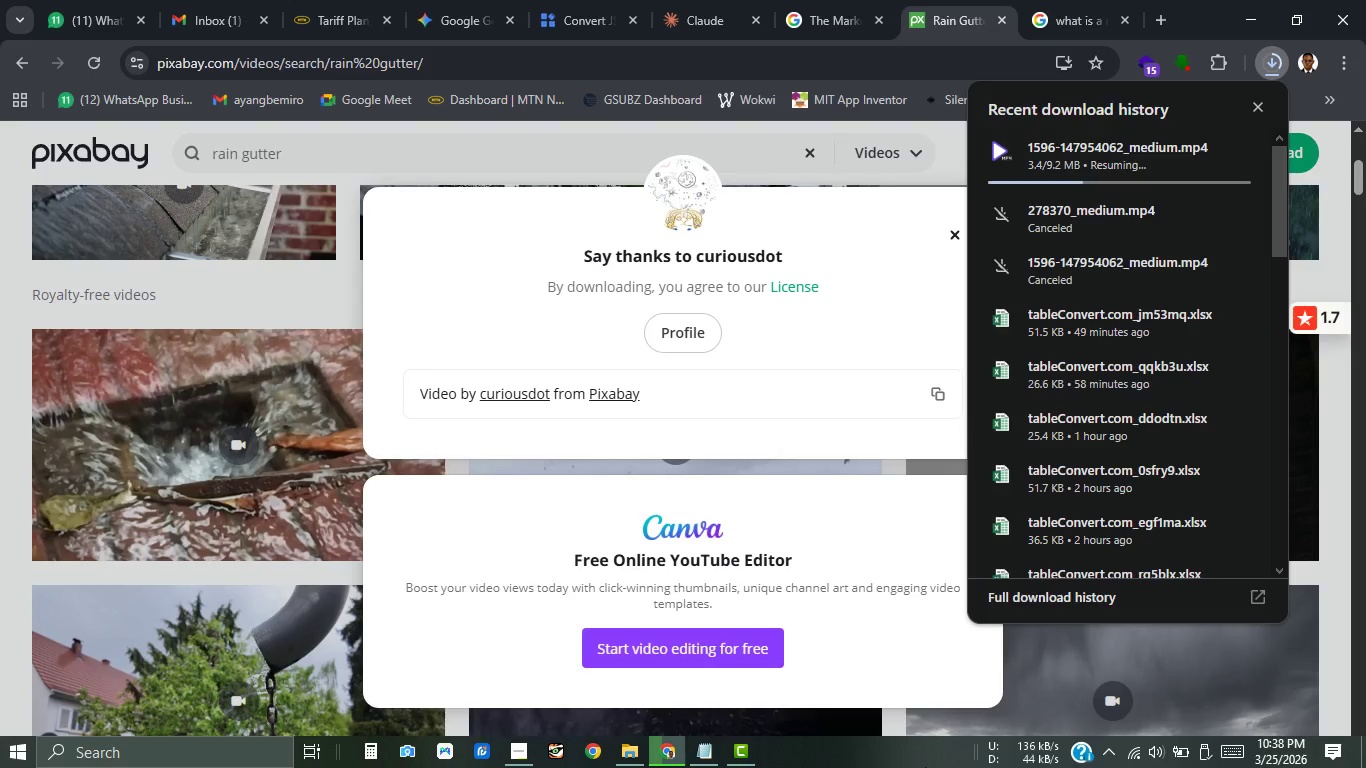 
wait(46.1)
 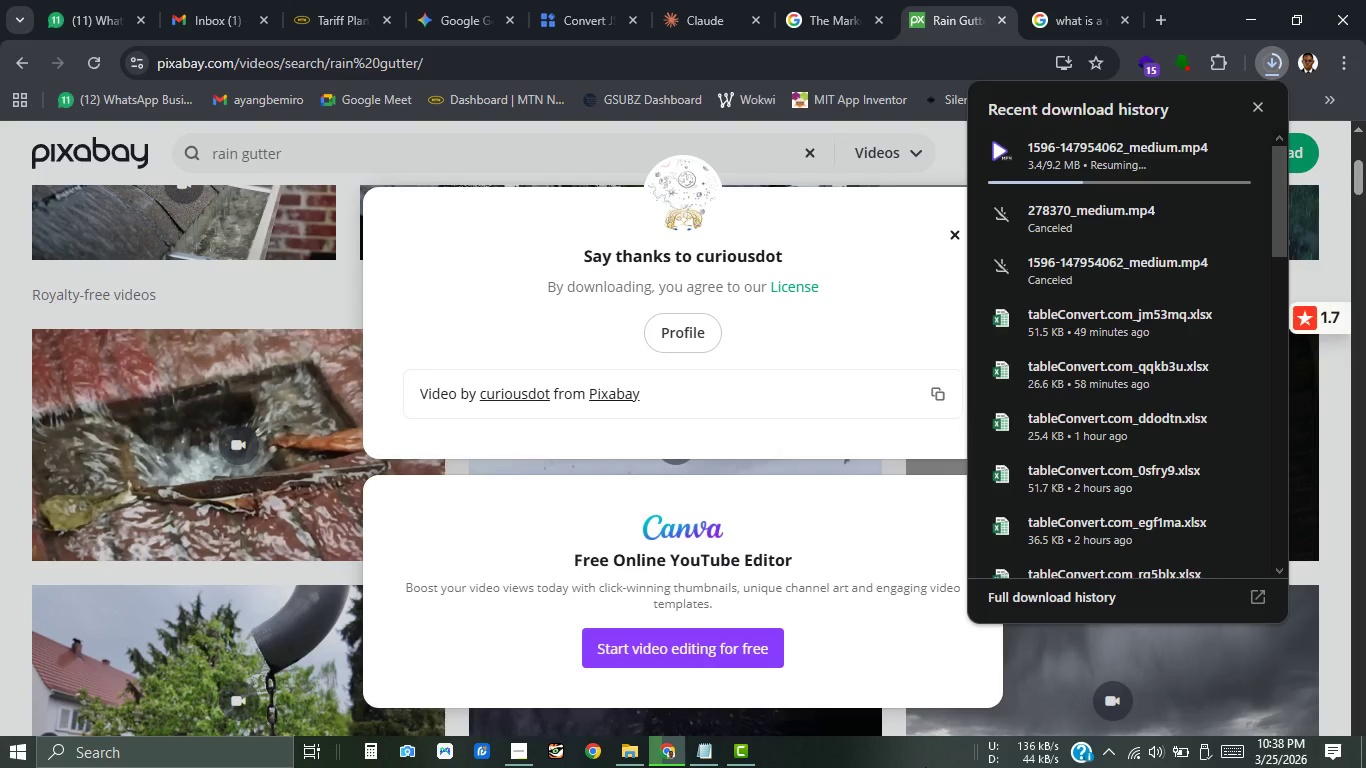 
left_click([947, 239])
 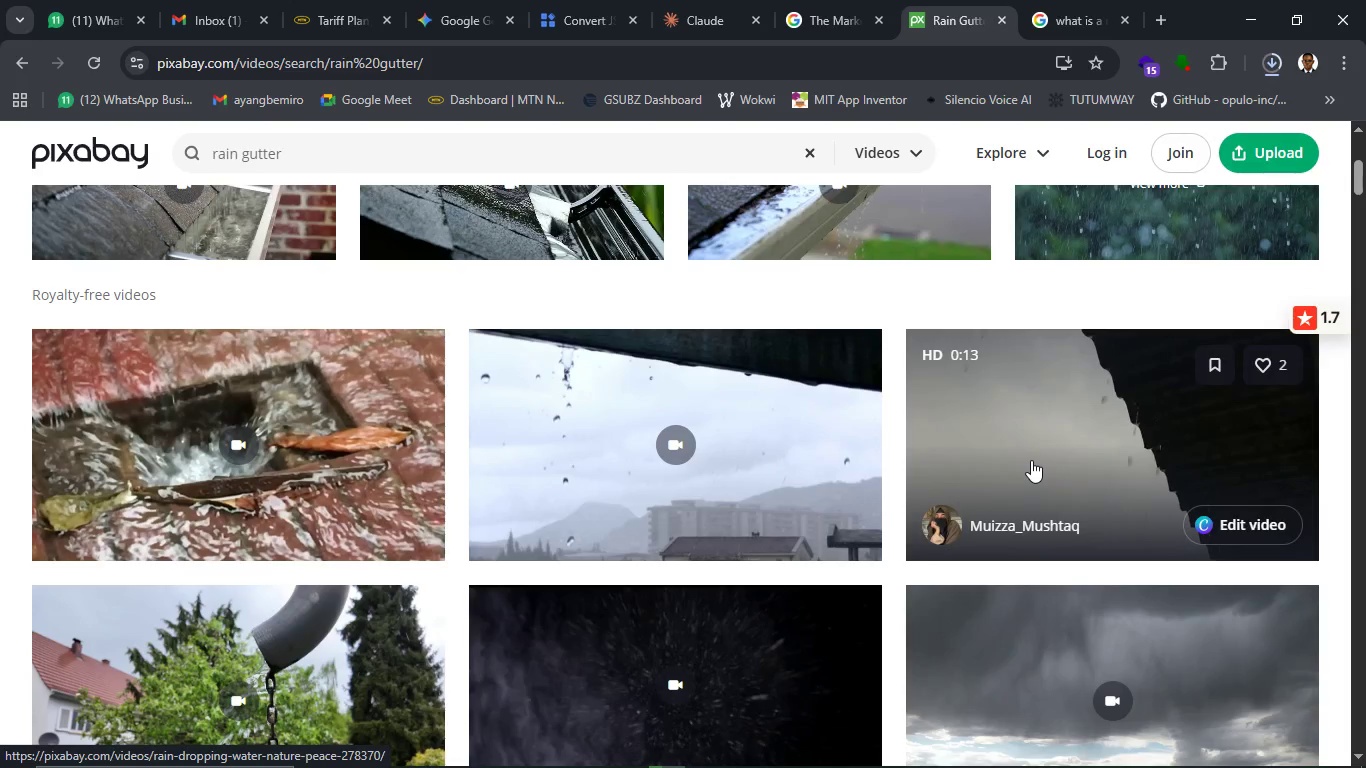 
right_click([1031, 460])
 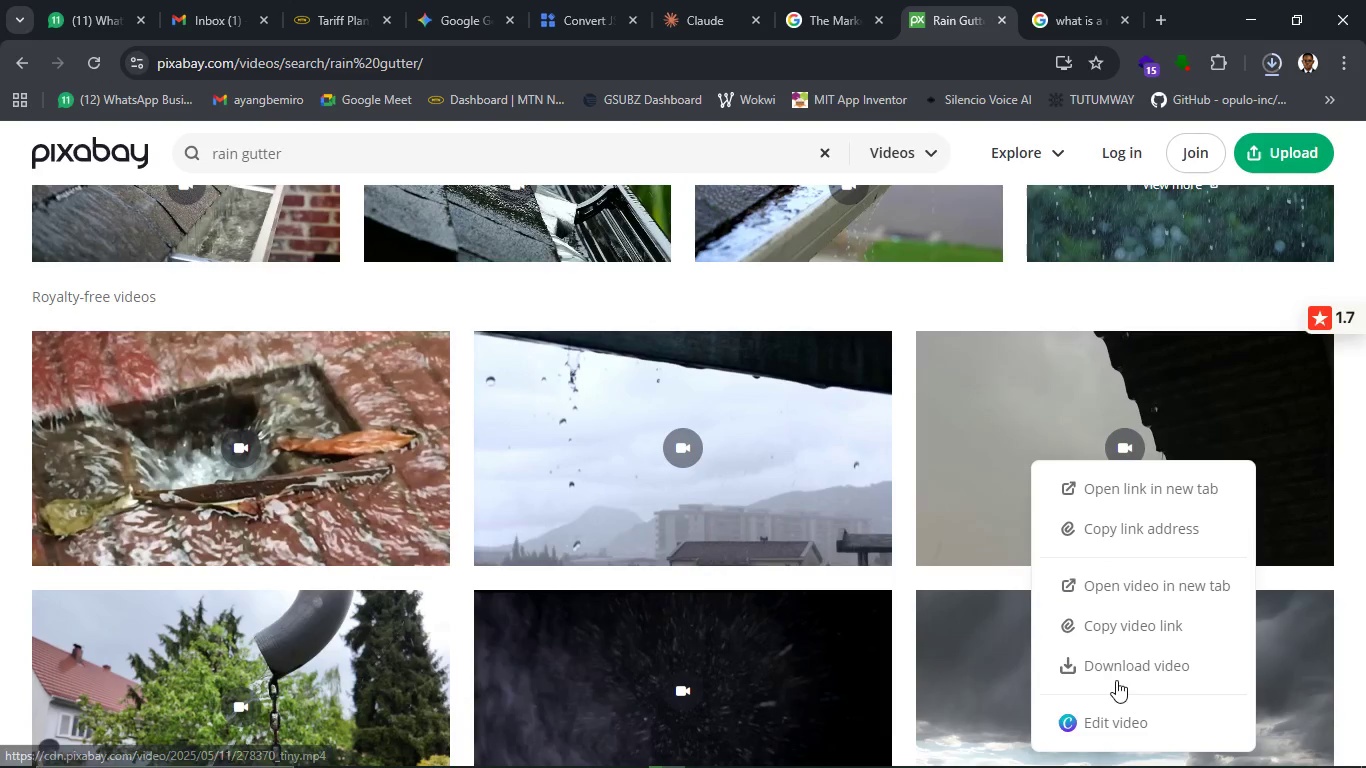 
left_click([1119, 670])
 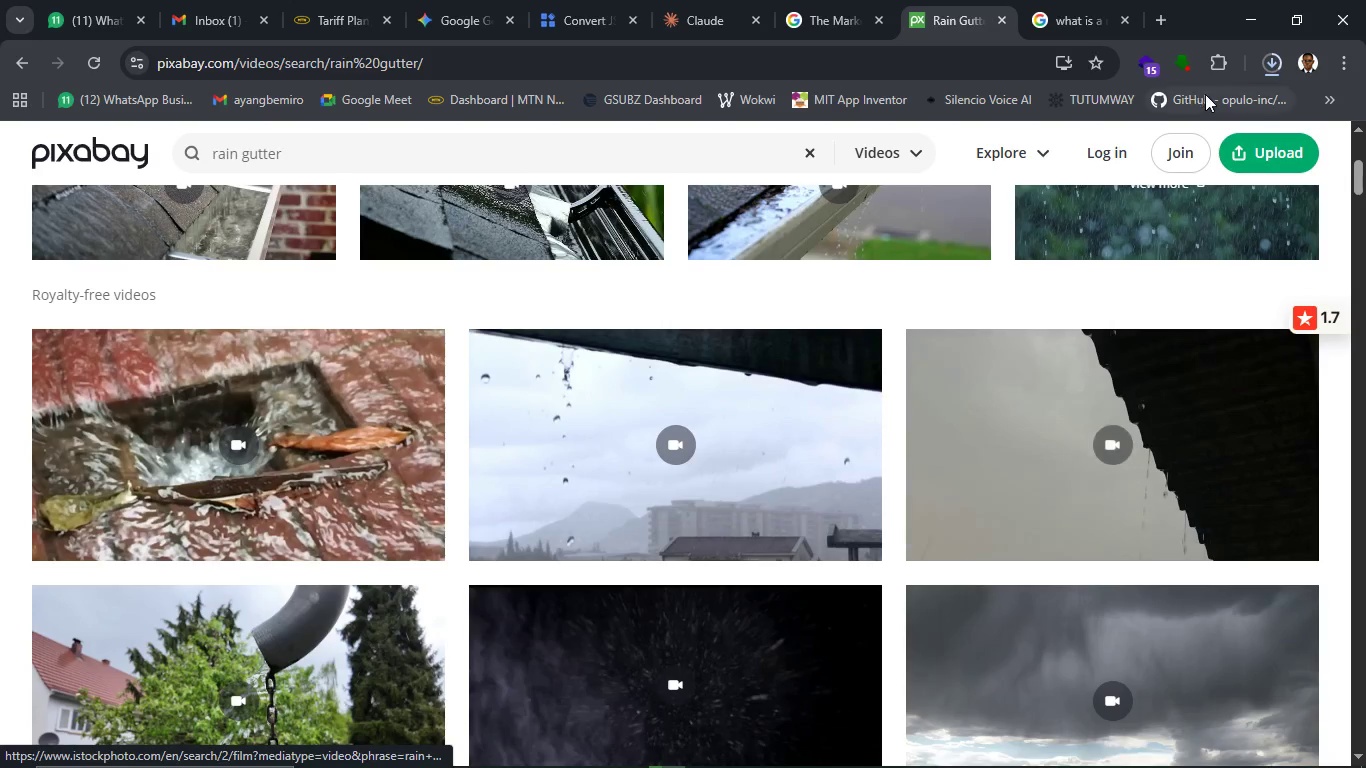 
wait(6.78)
 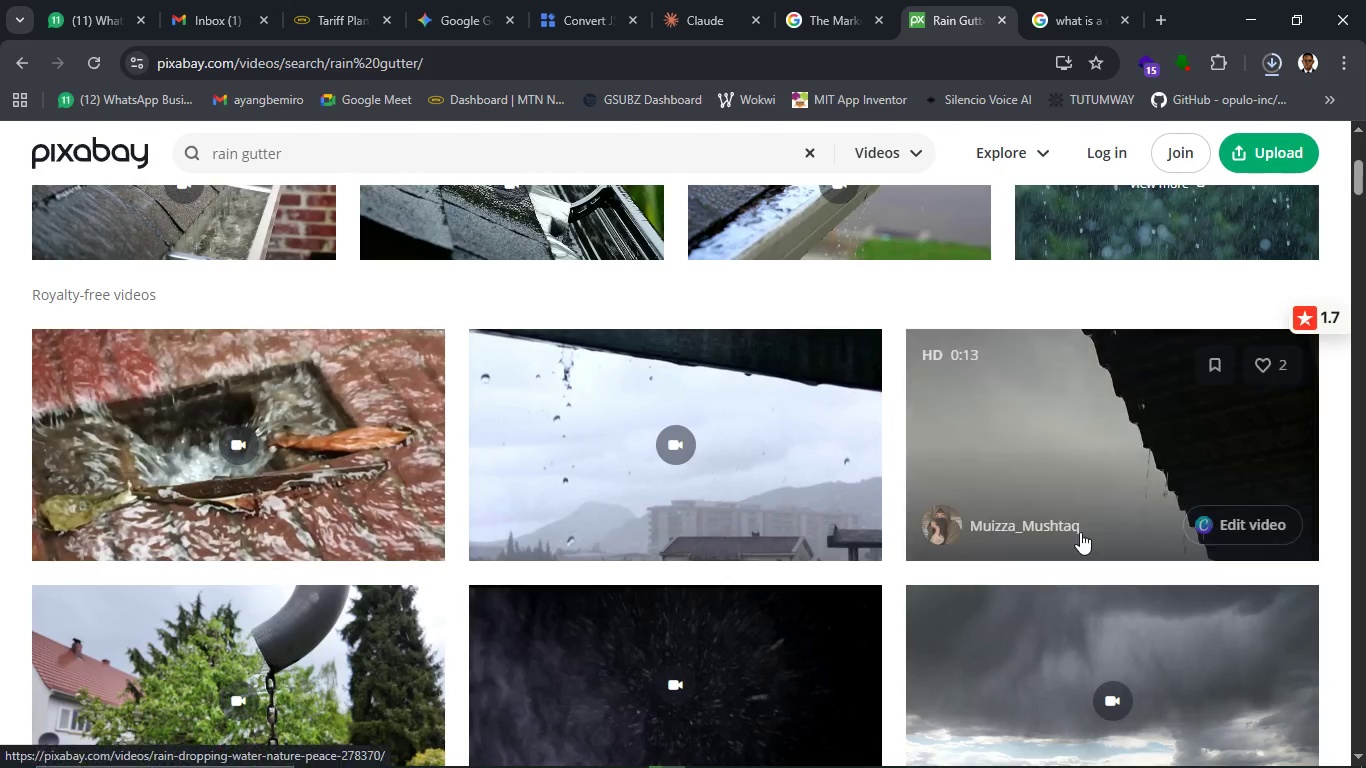 
left_click([1260, 73])
 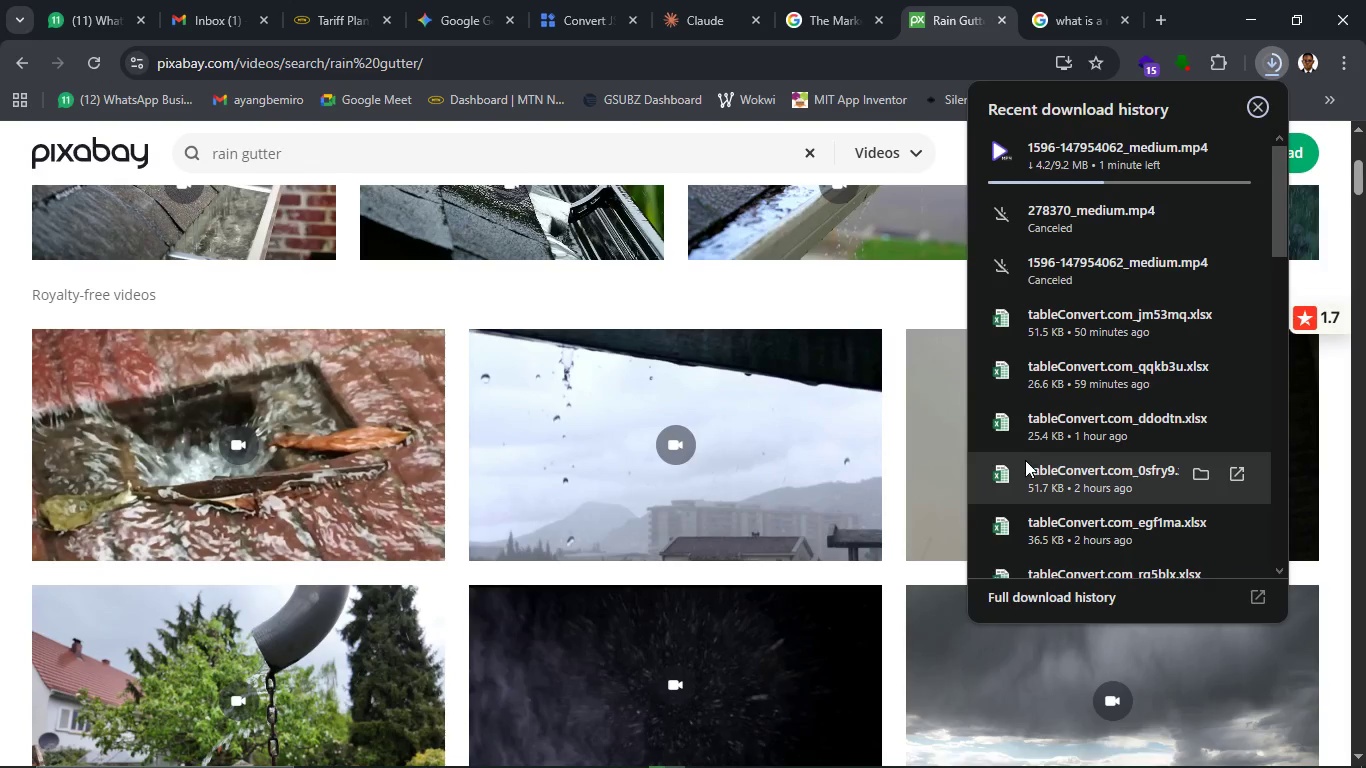 
mouse_move([1003, 768])
 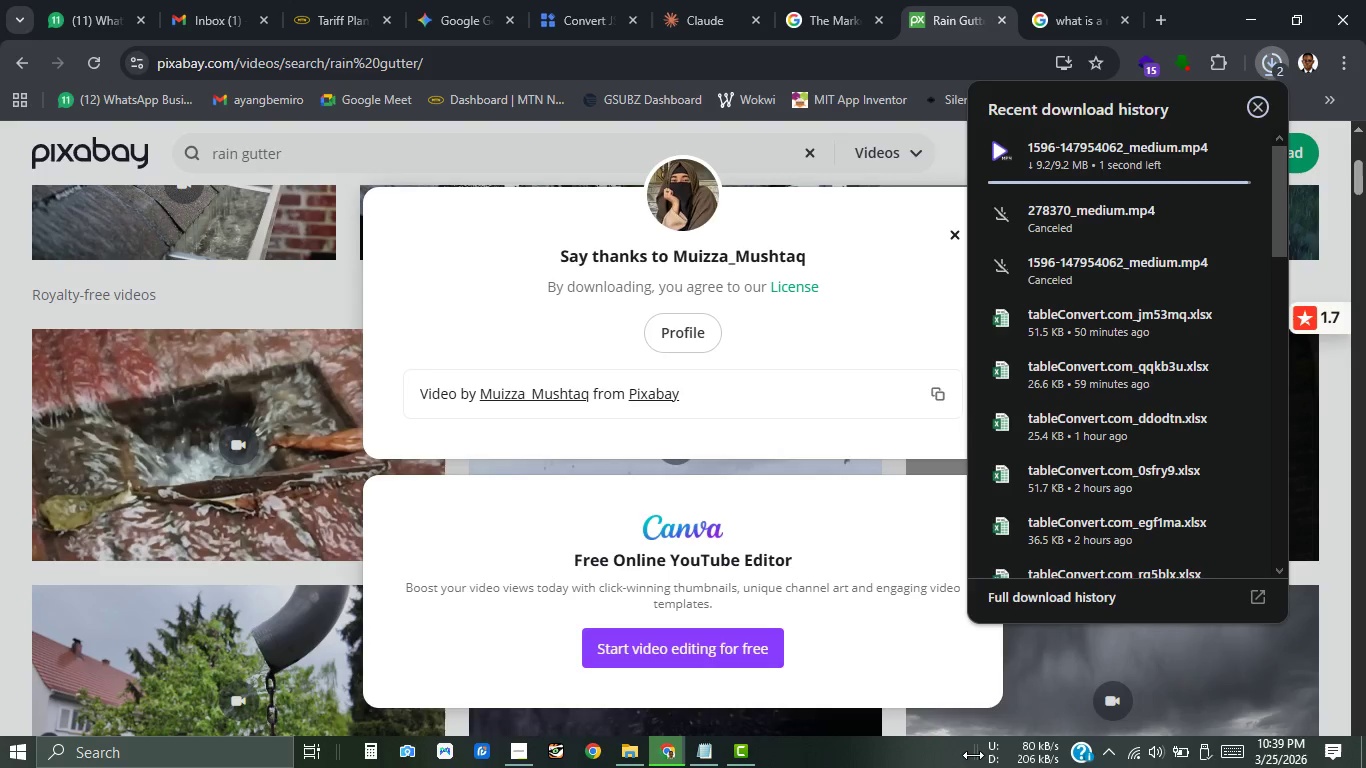 
wait(35.36)
 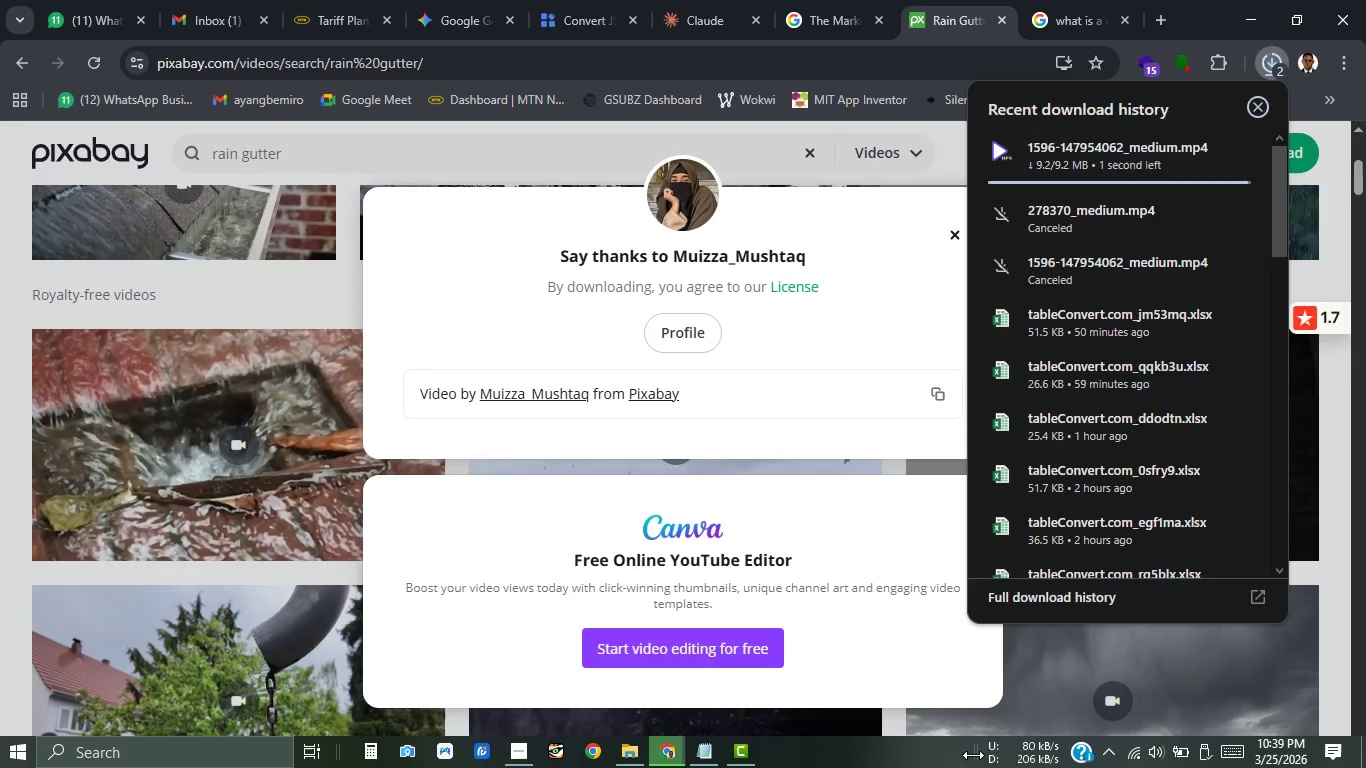 
left_click_drag(start_coordinate=[1273, 60], to_coordinate=[1276, 54])
 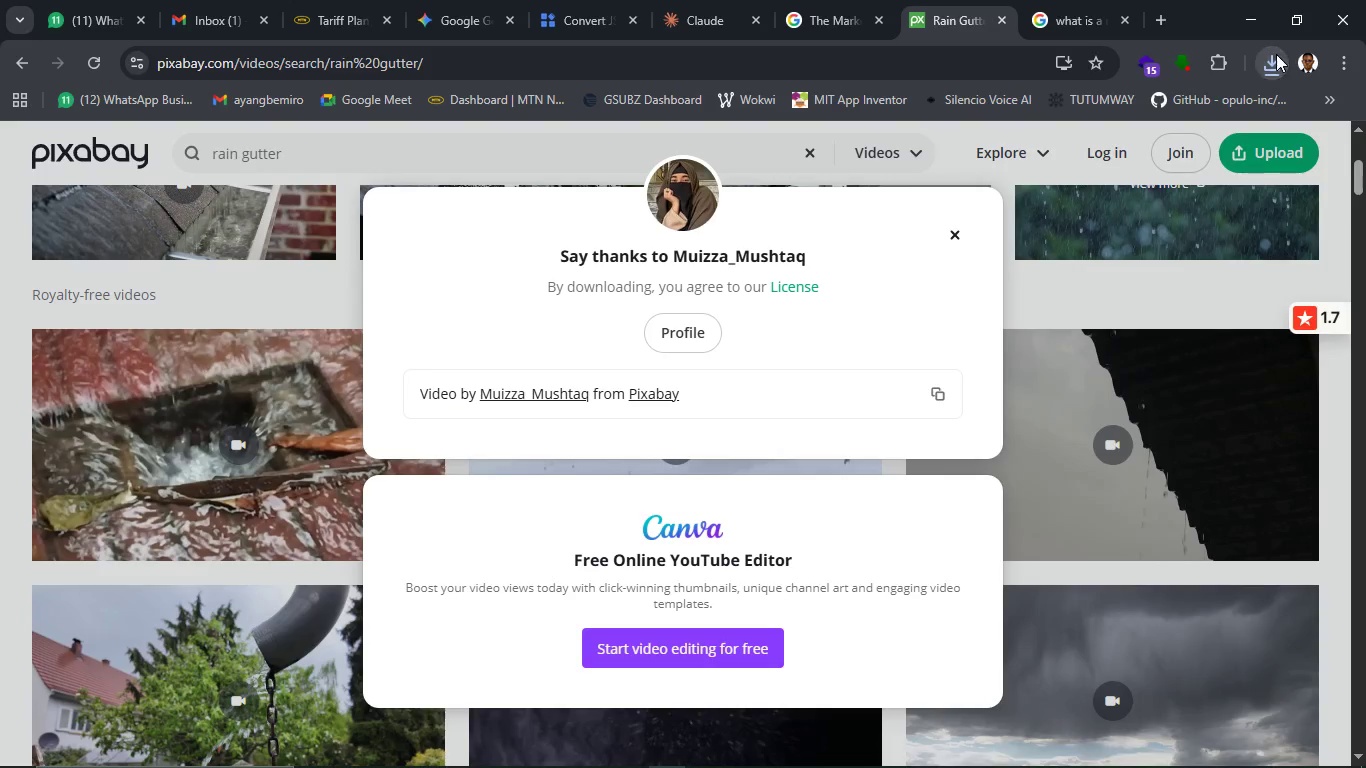 
left_click([1276, 54])
 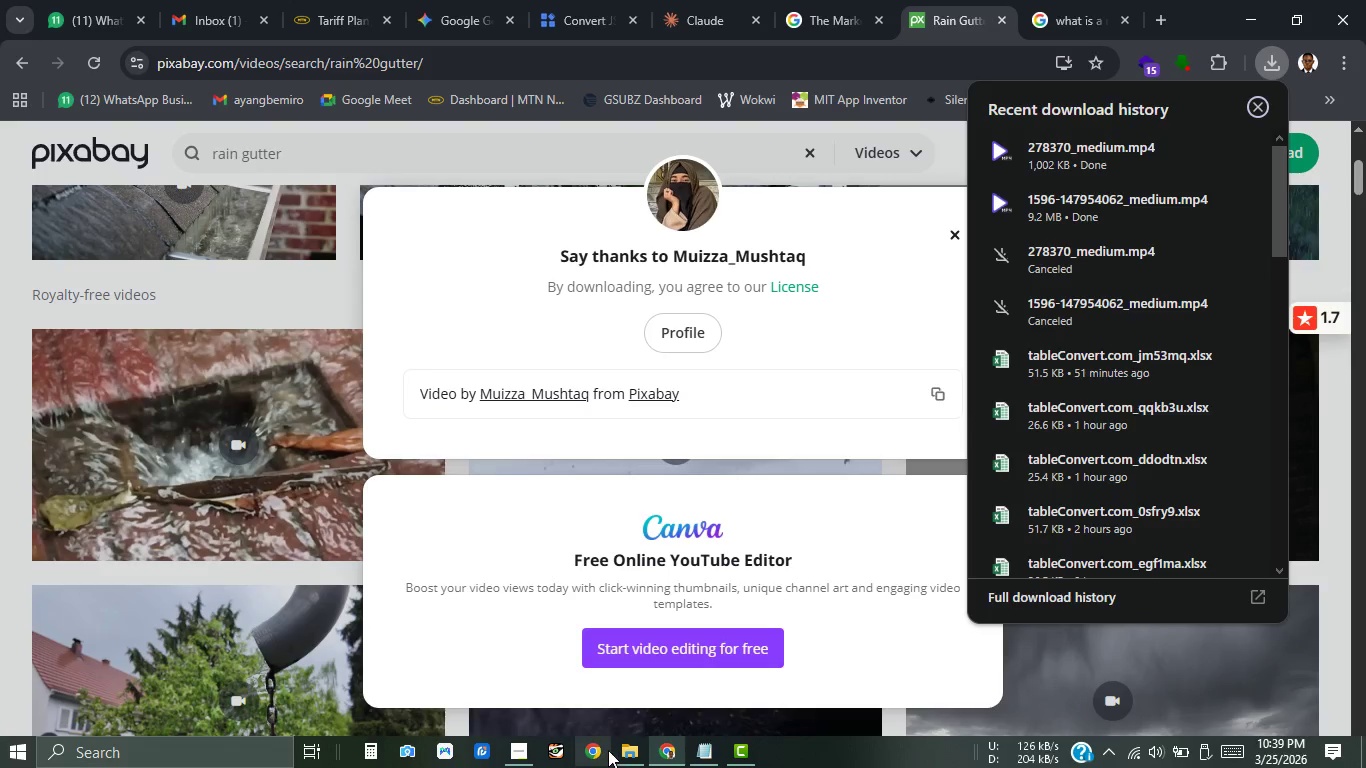 
left_click([616, 752])
 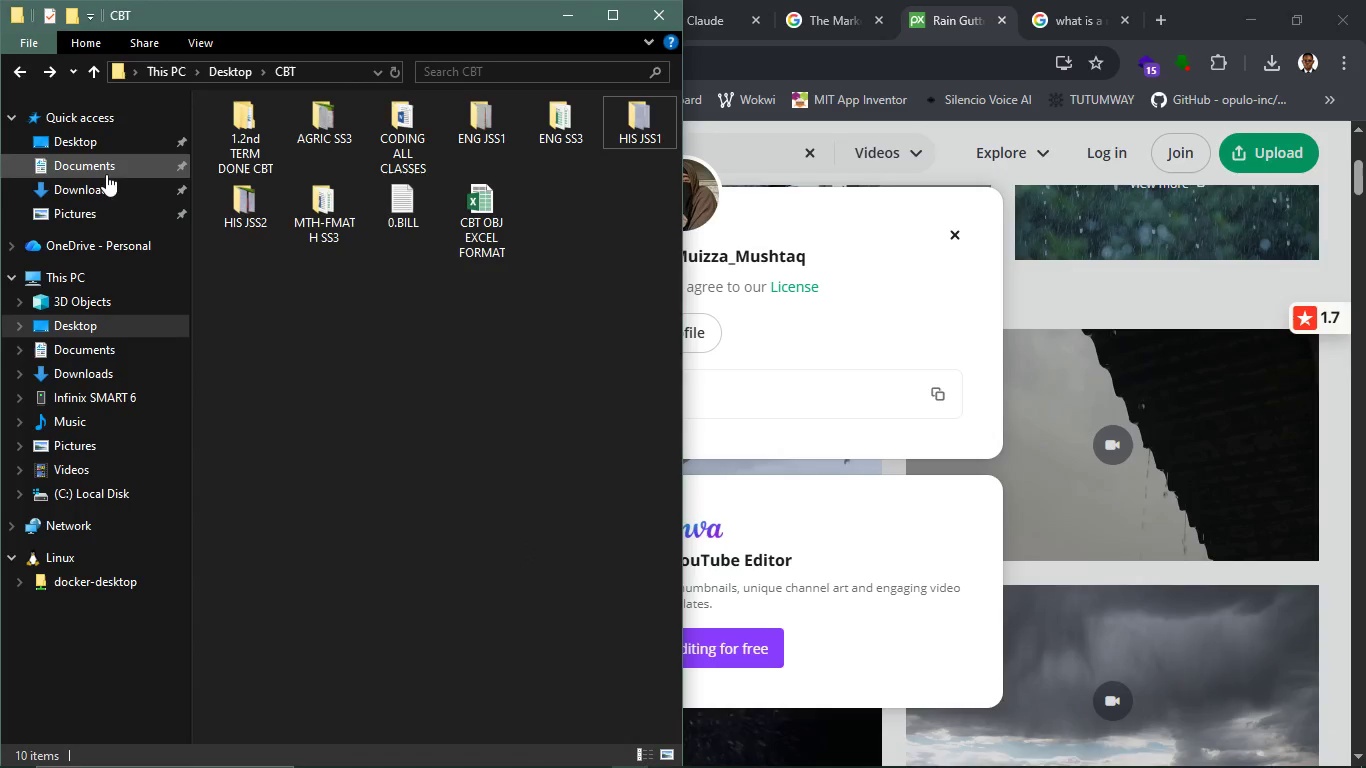 
left_click([109, 194])
 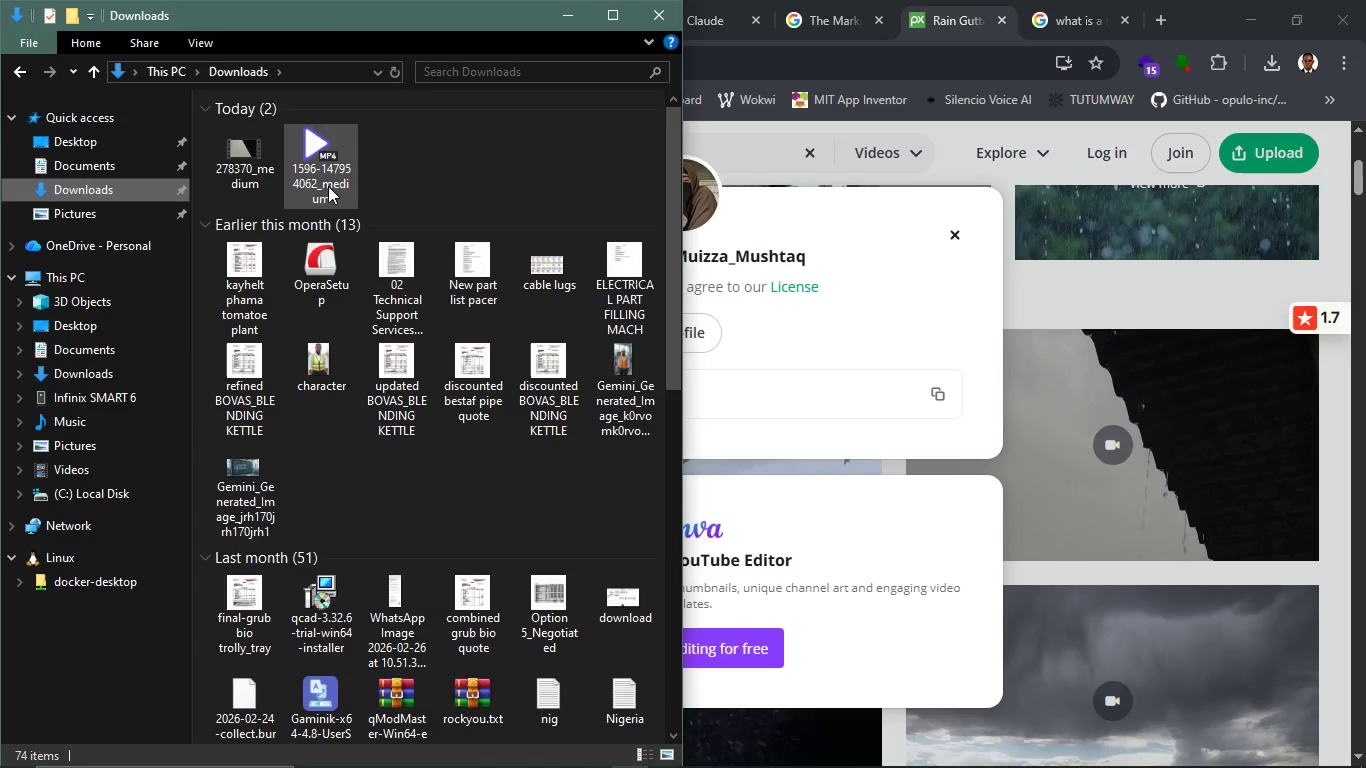 
left_click([328, 186])
 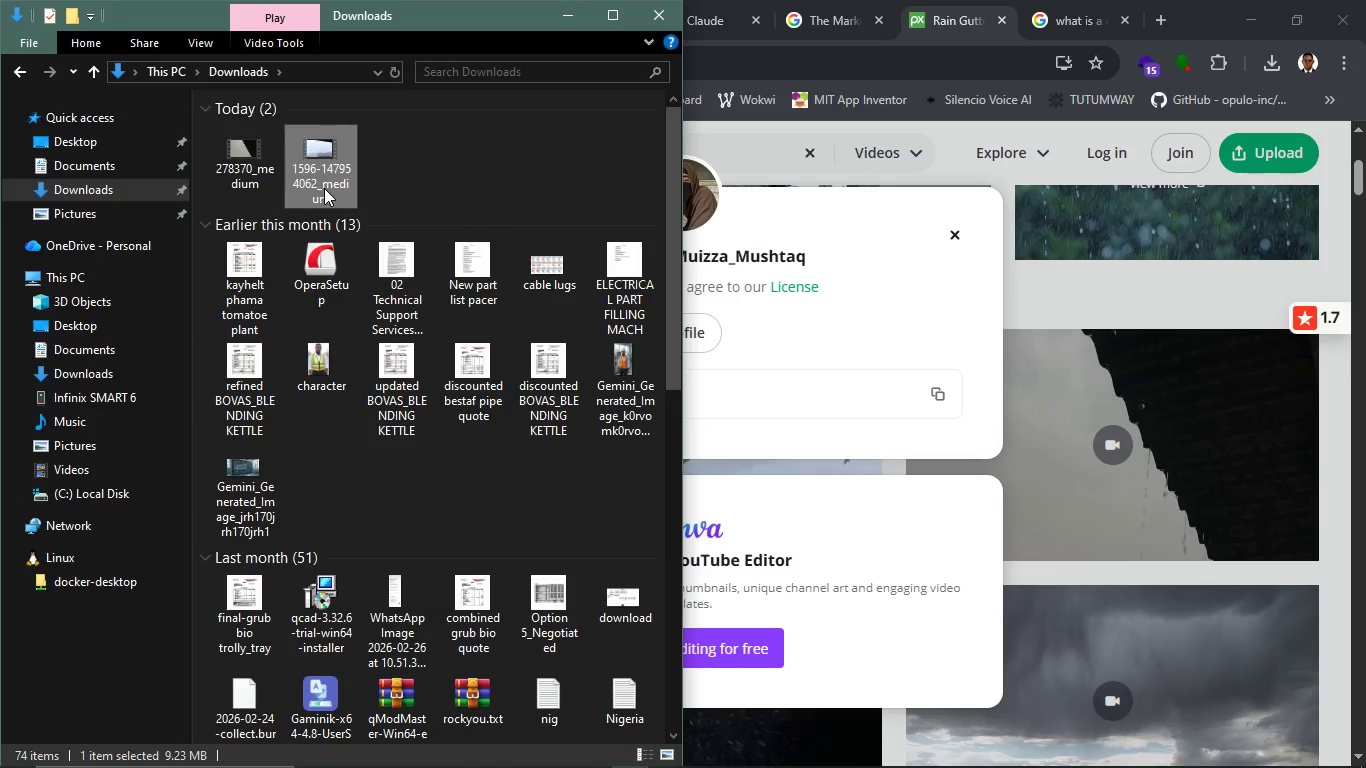 
key(F2)
 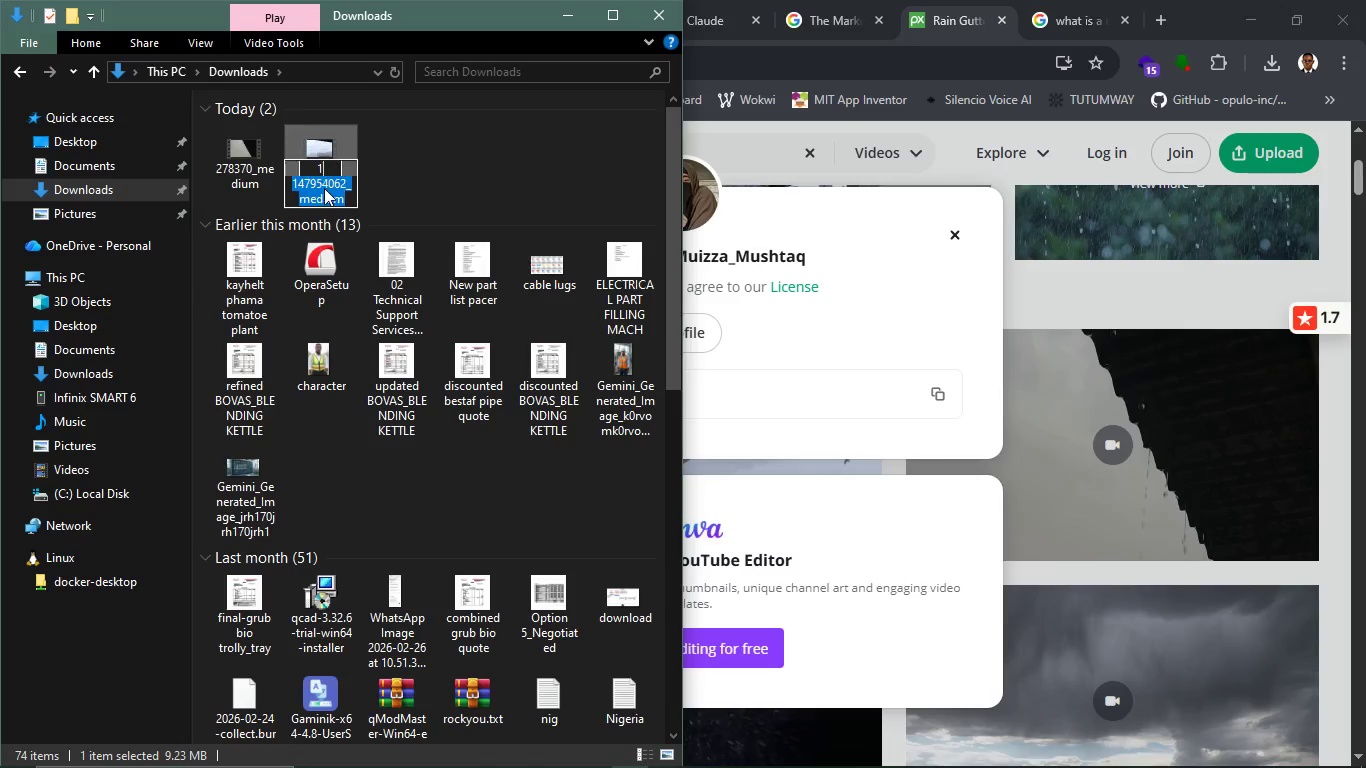 
key(1)
 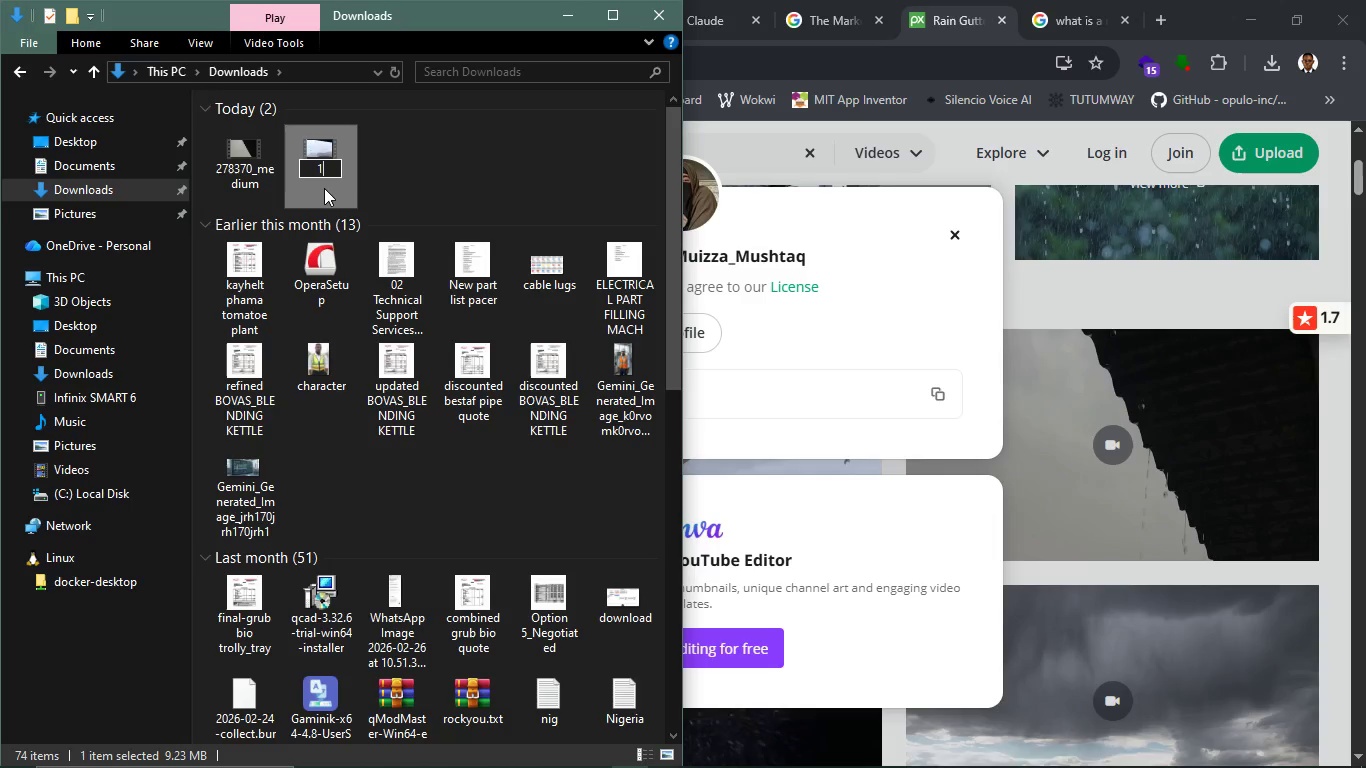 
key(Enter)
 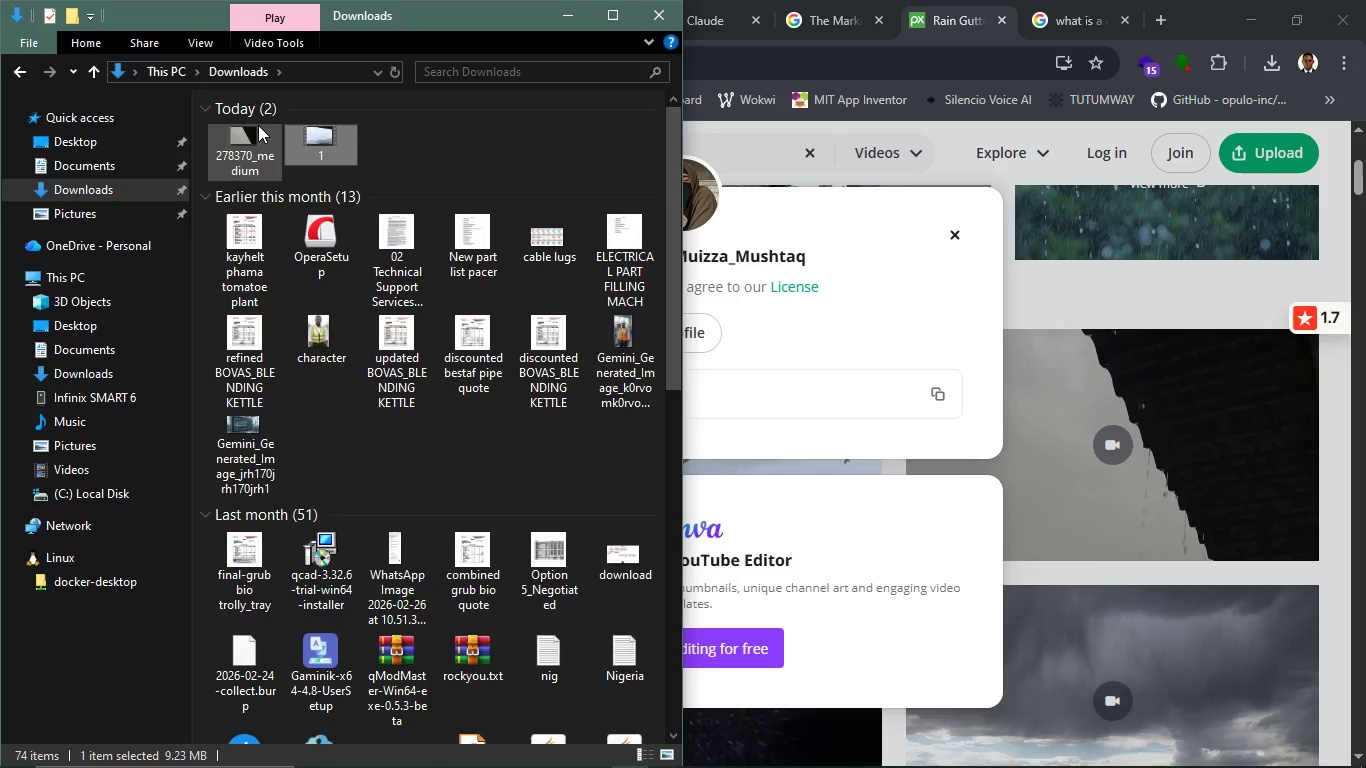 
left_click([258, 125])
 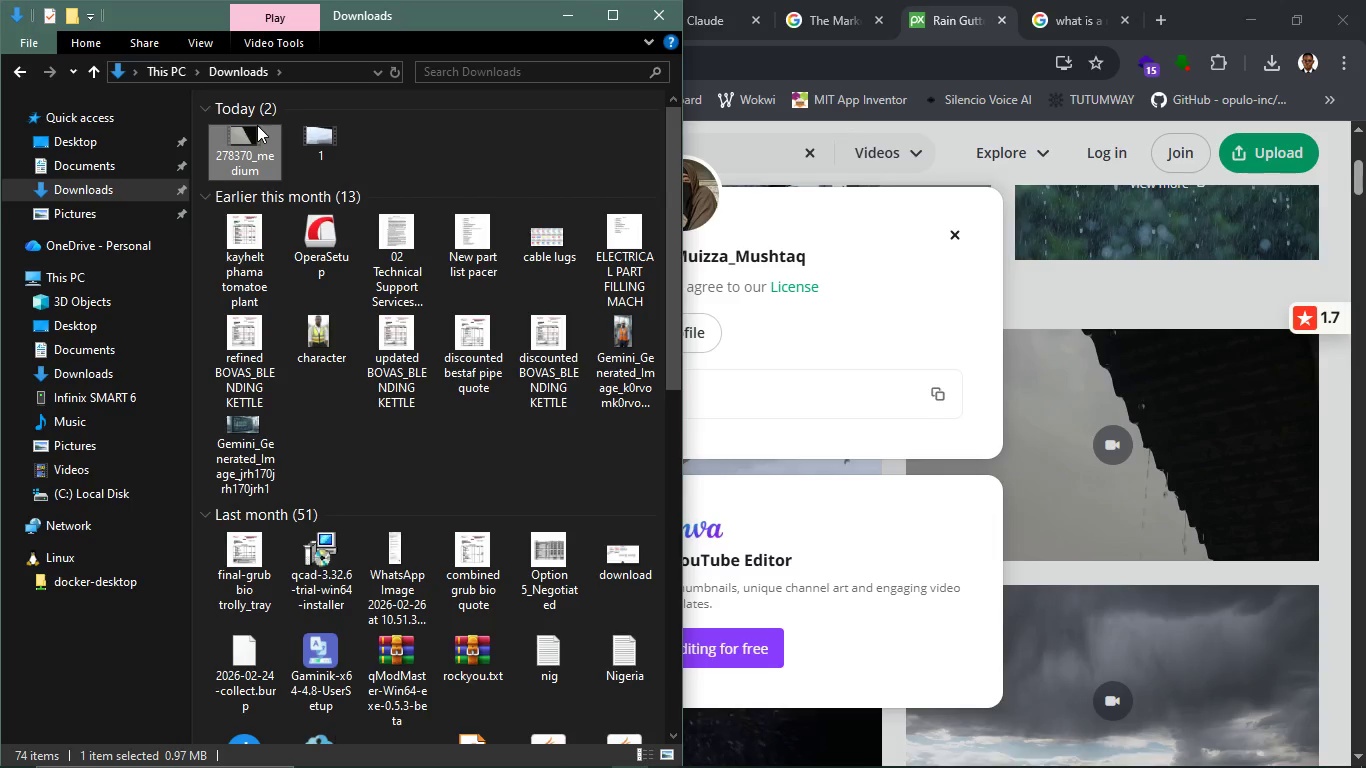 
key(F2)
 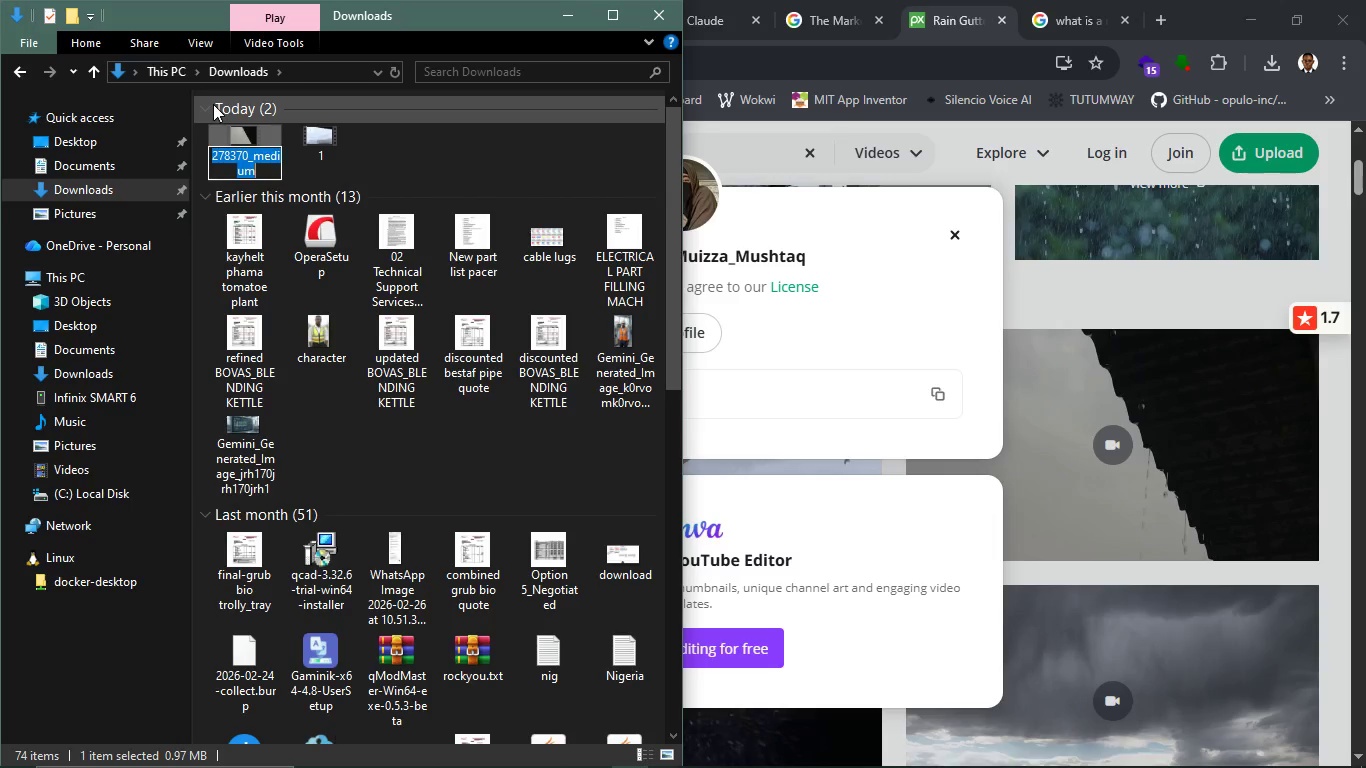 
key(1)
 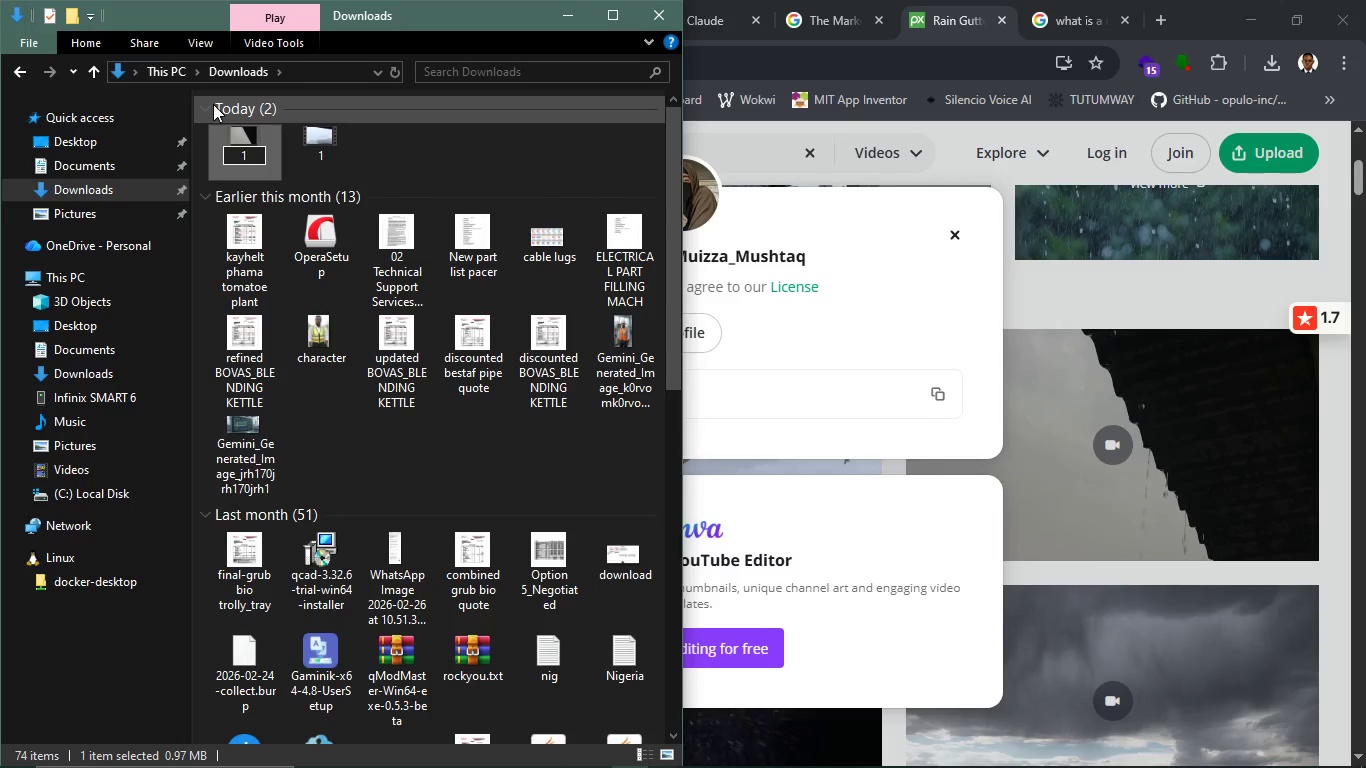 
key(Enter)
 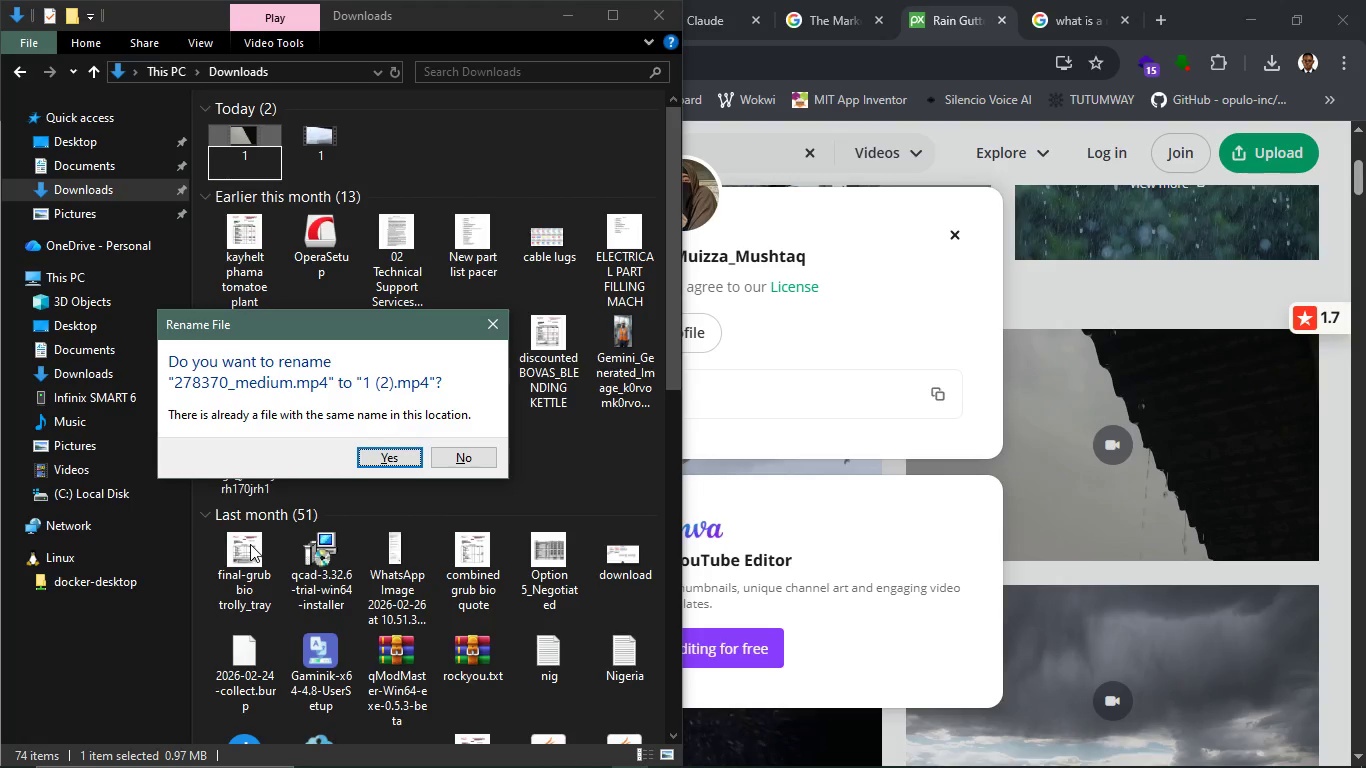 
left_click([397, 455])
 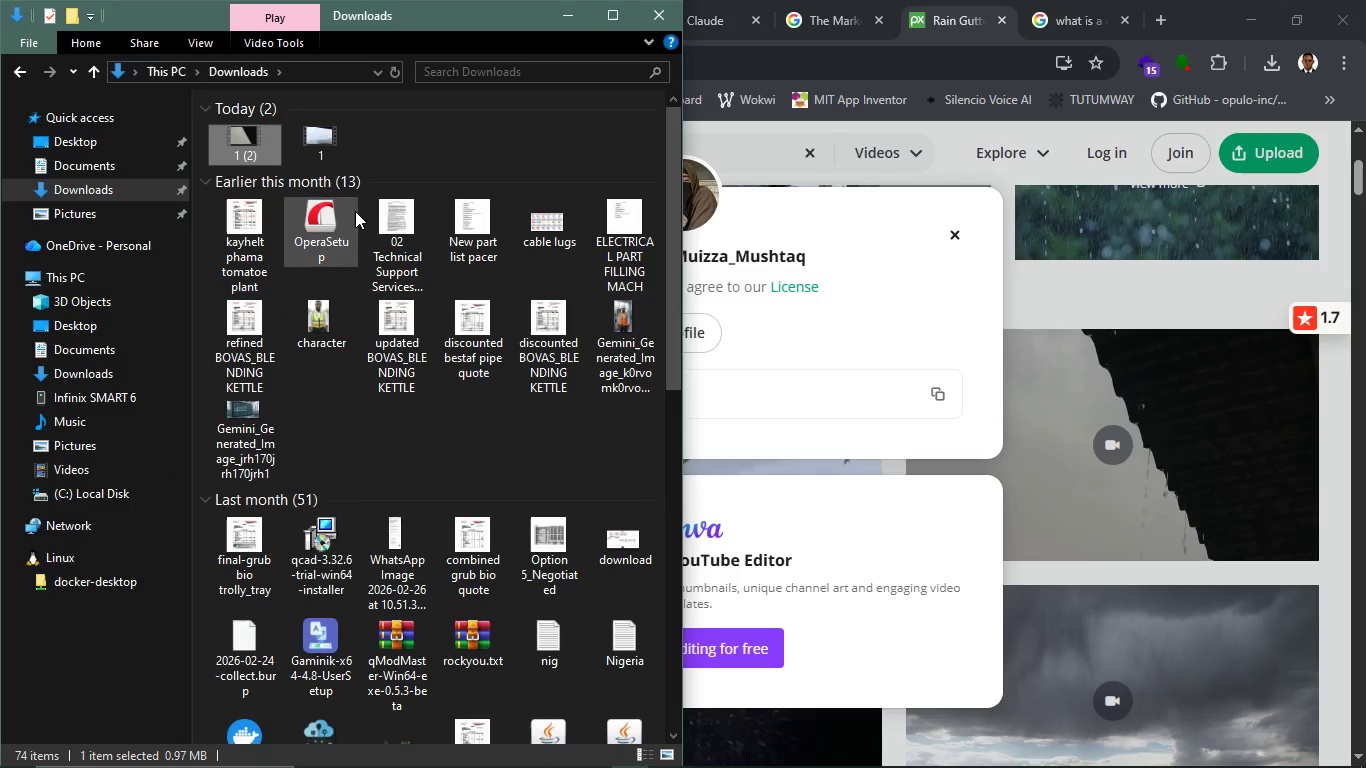 
scroll: coordinate [470, 156], scroll_direction: up, amount: 2.0
 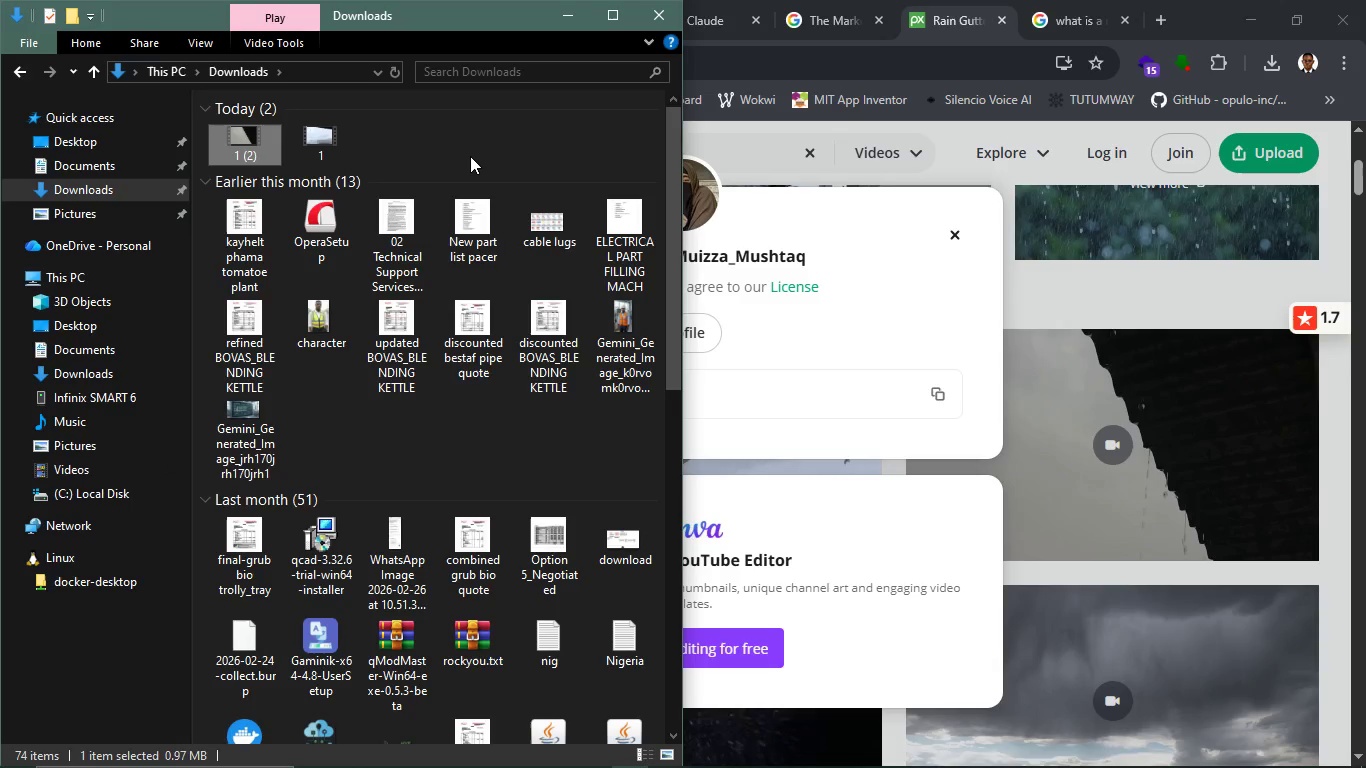 
left_click([470, 156])
 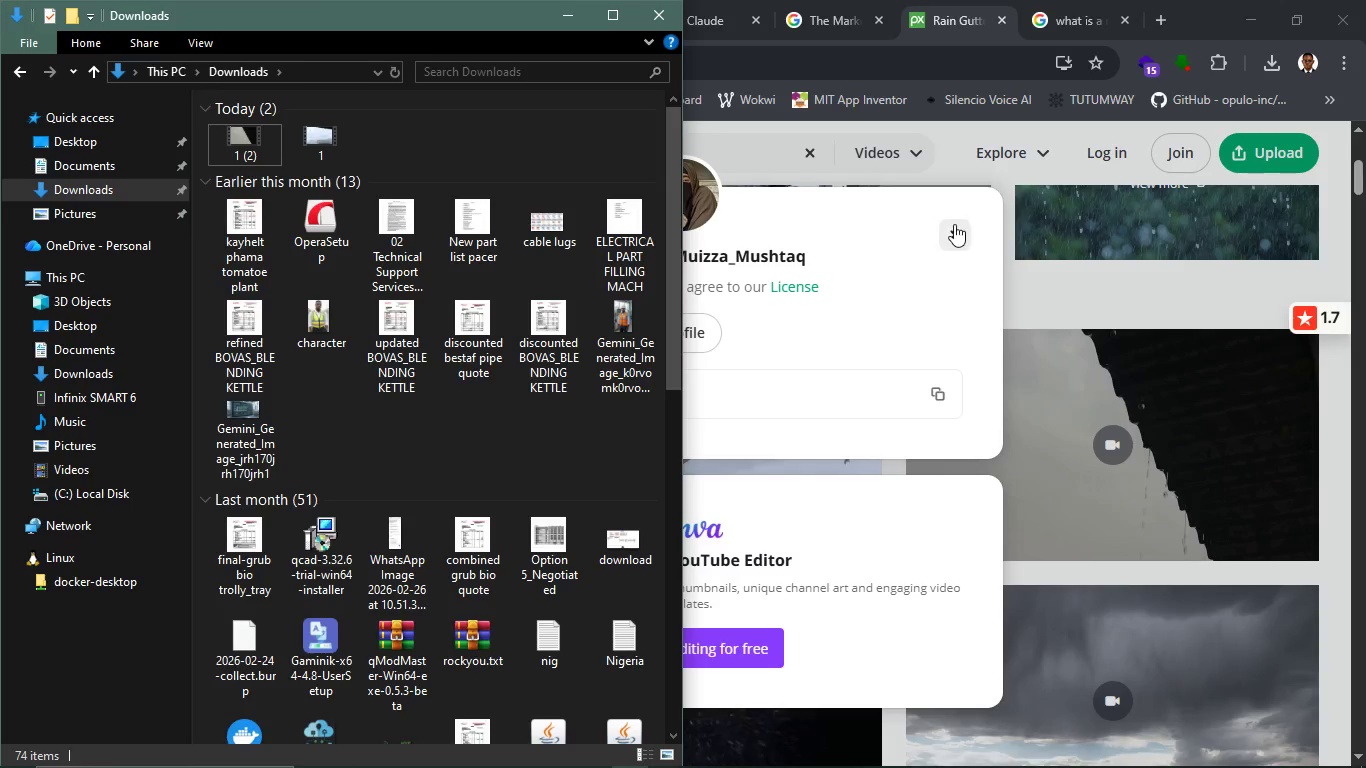 
left_click([954, 226])
 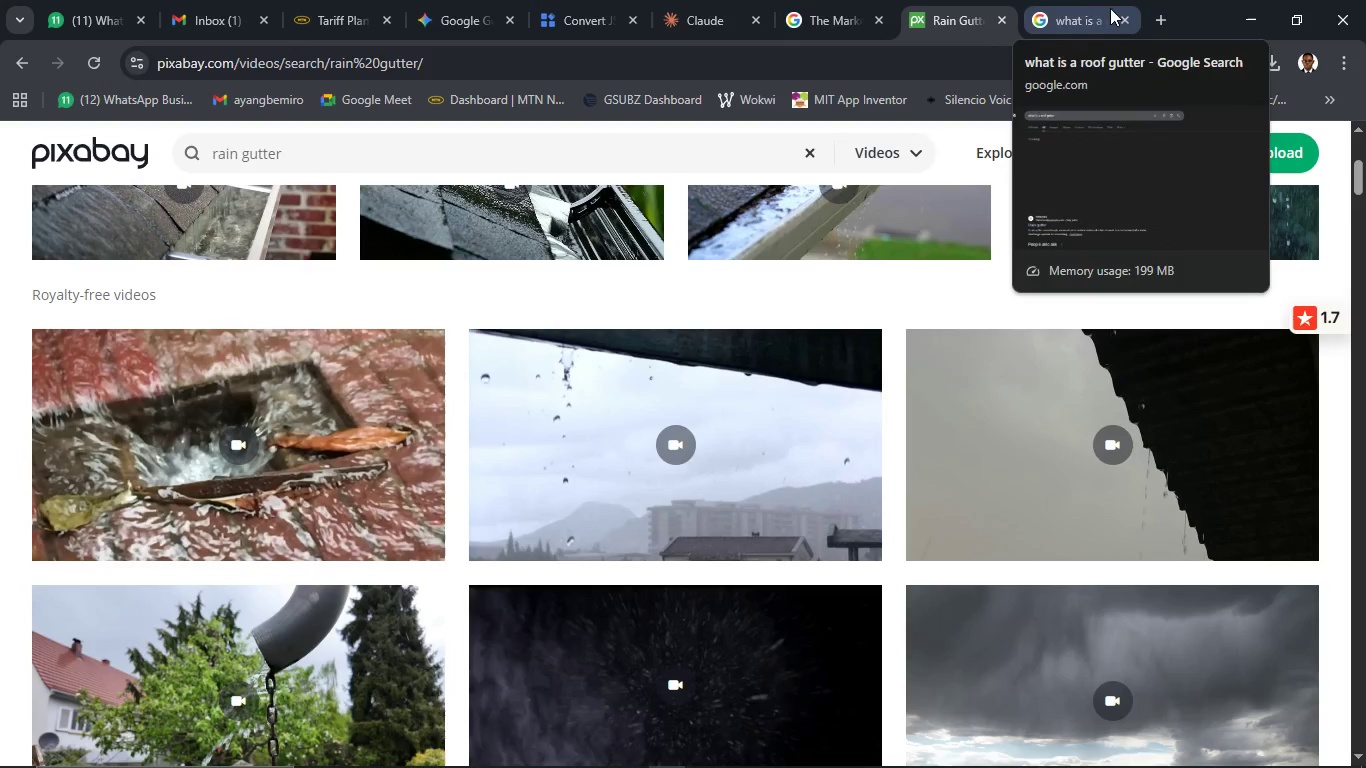 
left_click([1122, 18])
 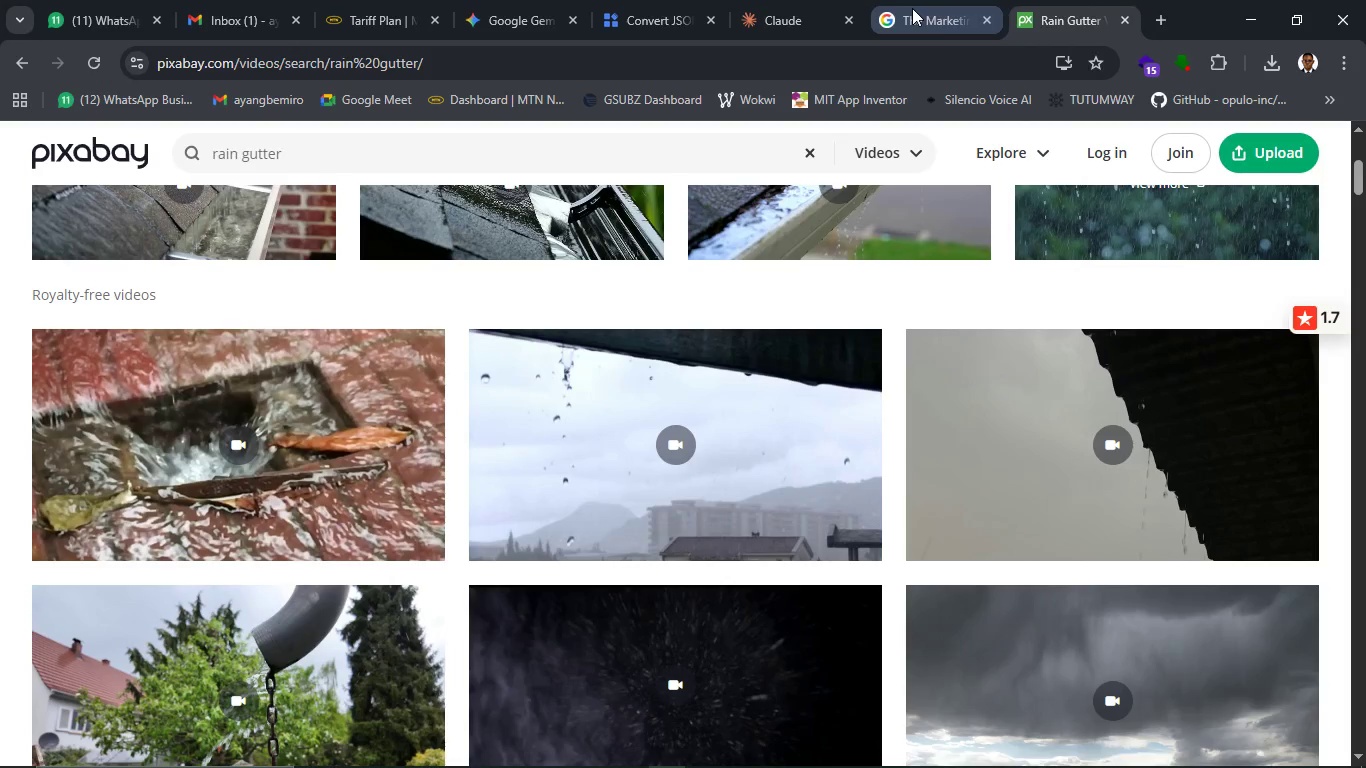 
left_click([912, 8])
 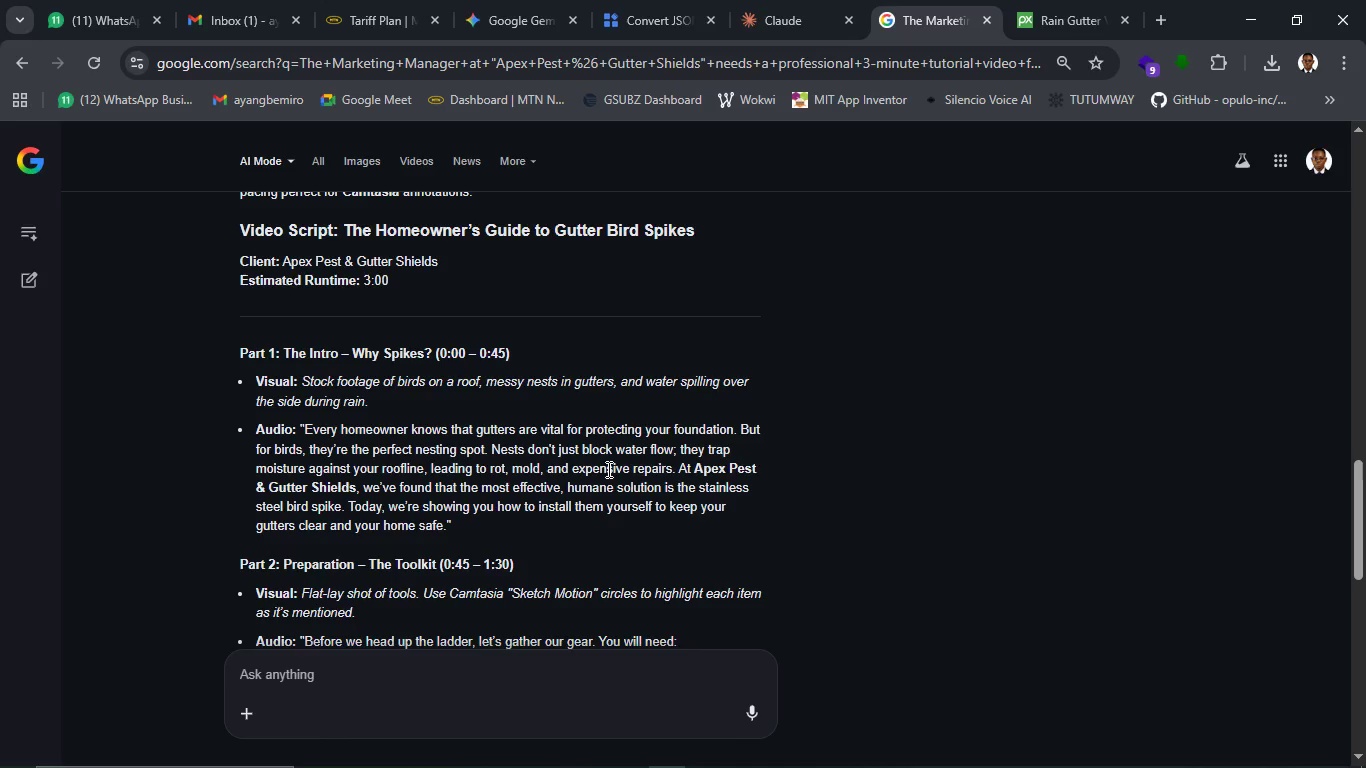 
wait(7.27)
 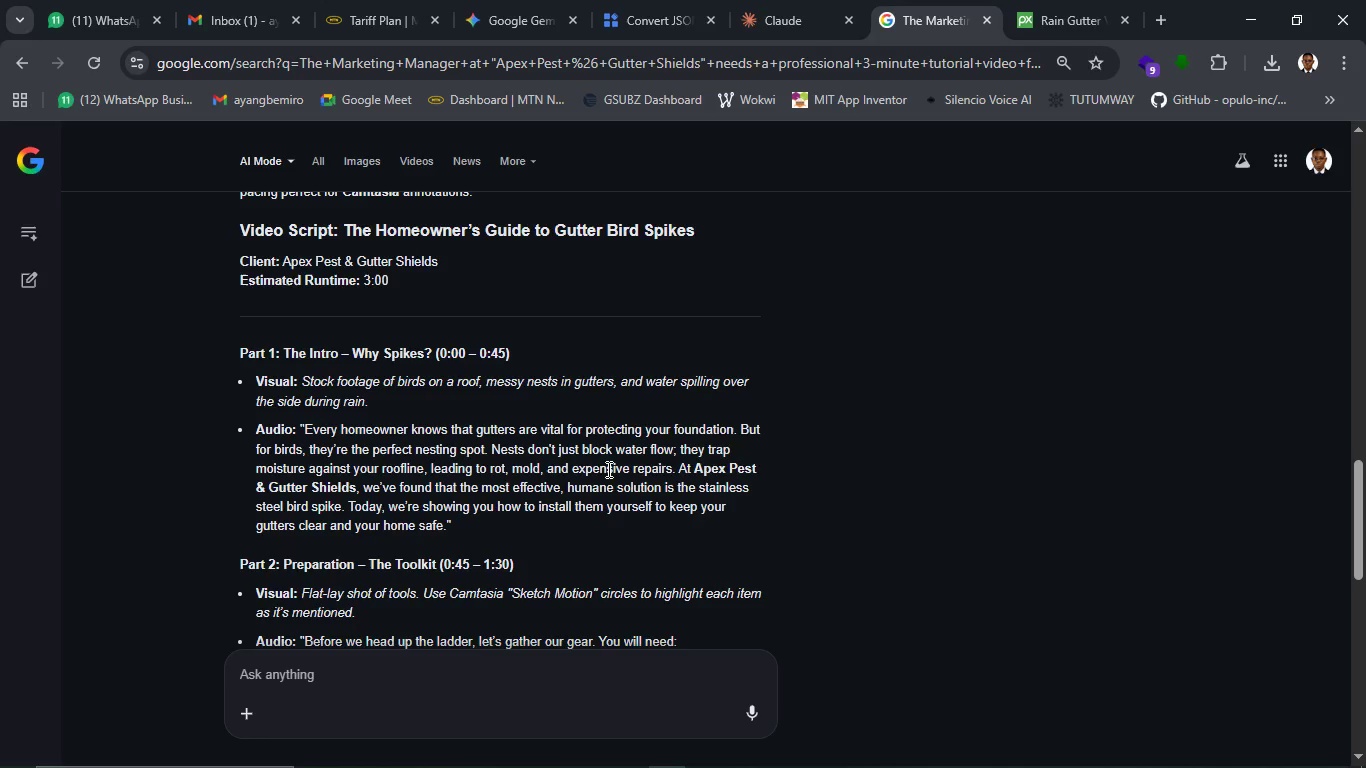 
scroll: coordinate [555, 379], scroll_direction: down, amount: 2.0
 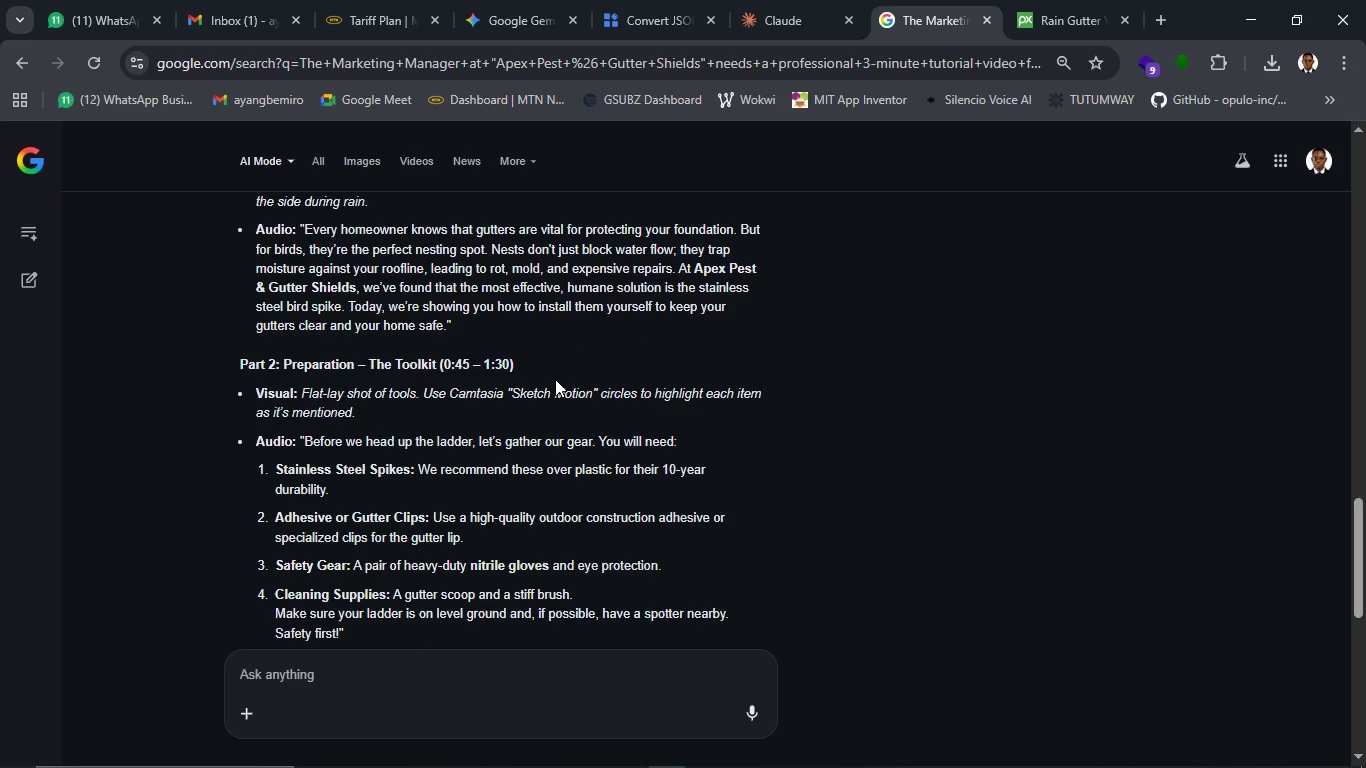 
scroll: coordinate [555, 379], scroll_direction: up, amount: 1.0
 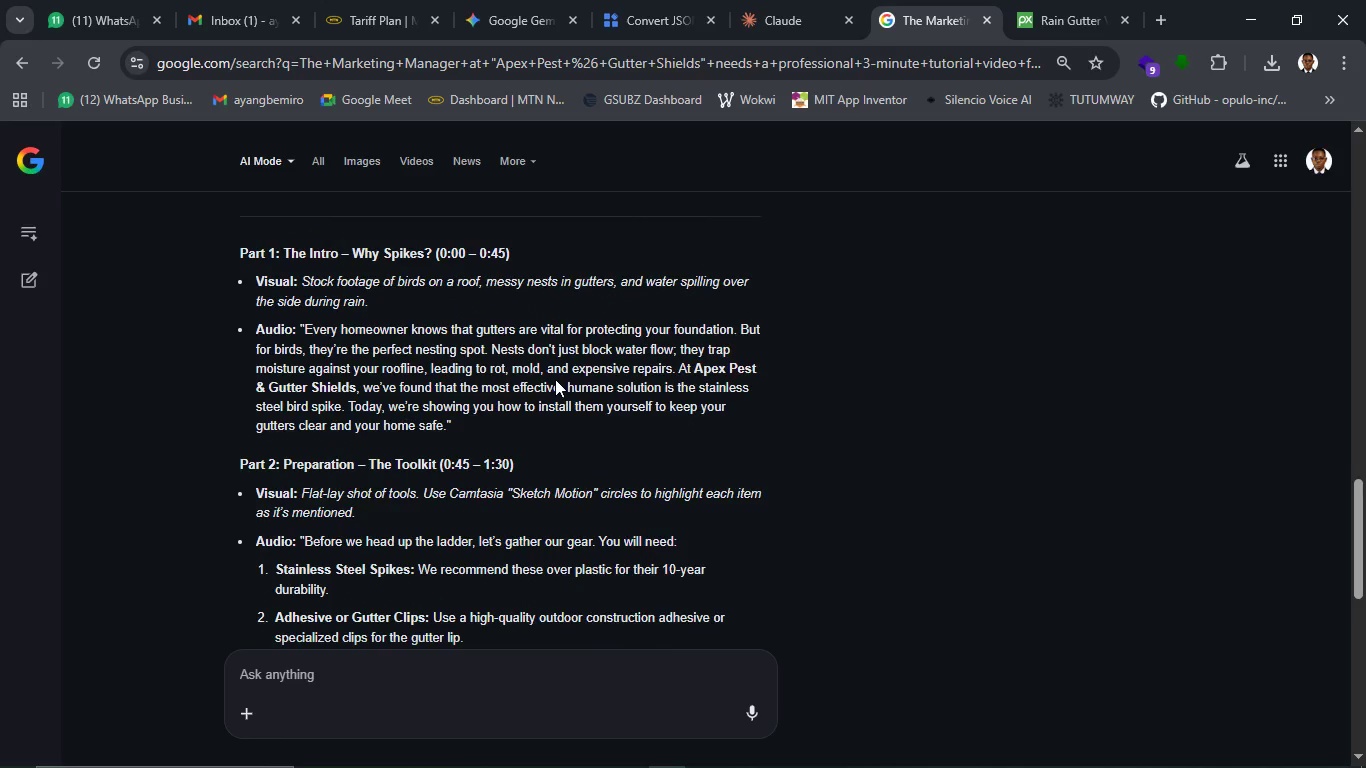 
scroll: coordinate [555, 379], scroll_direction: down, amount: 1.0
 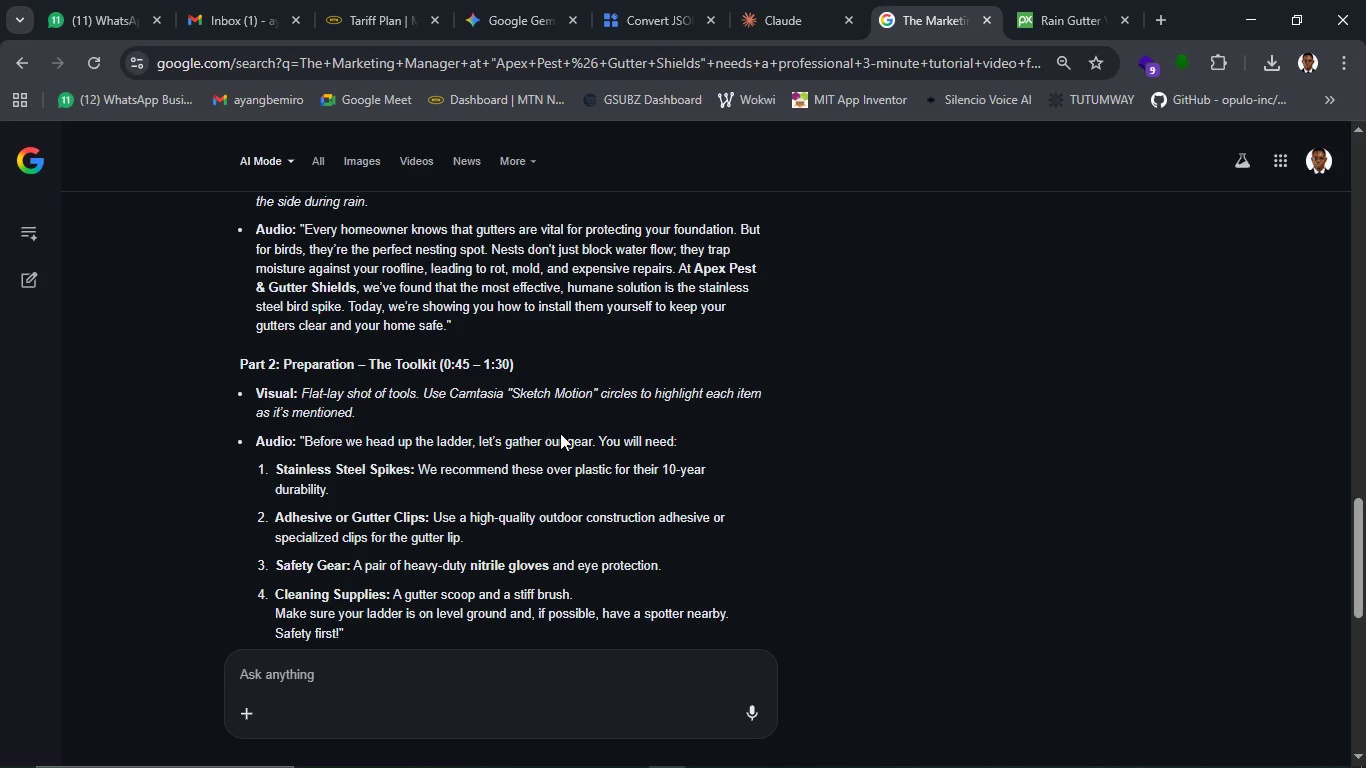 
wait(6.31)
 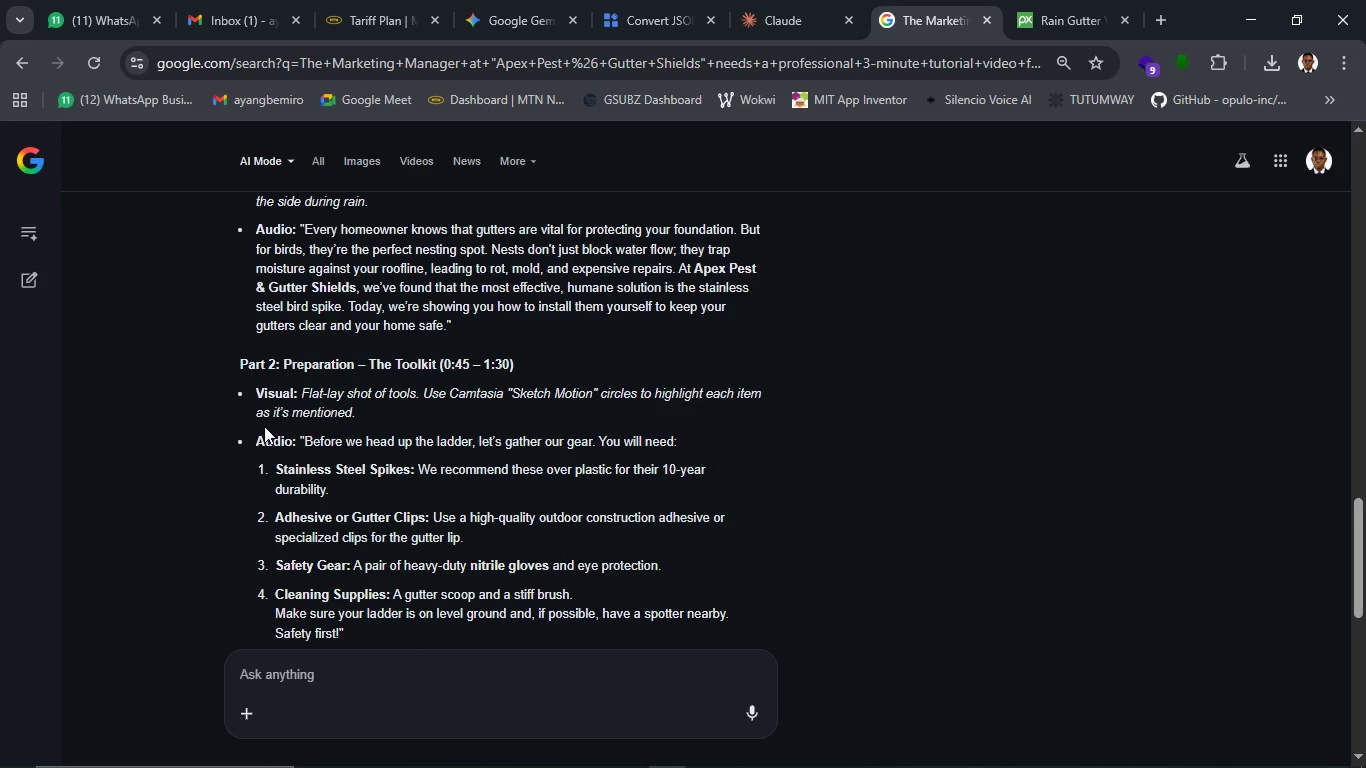 
scroll: coordinate [421, 426], scroll_direction: down, amount: 1.0
 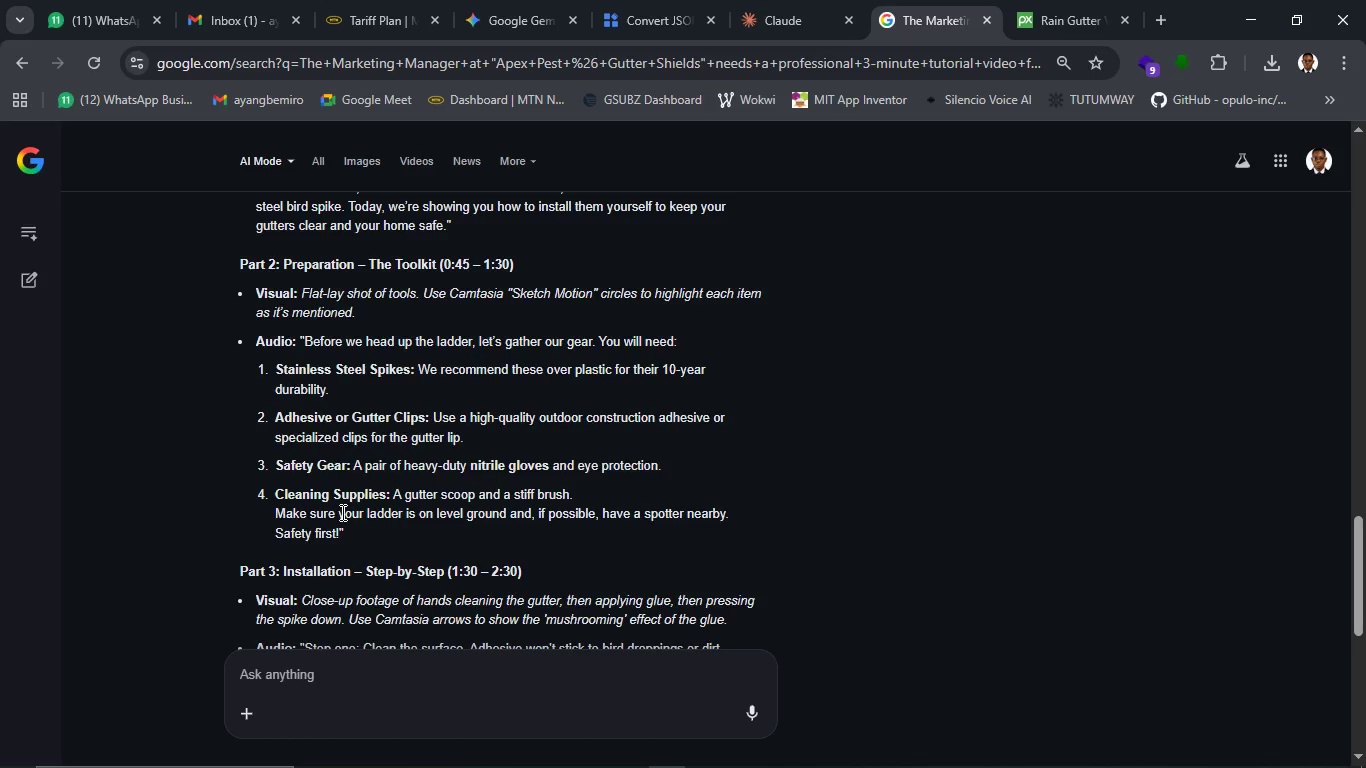 
wait(30.65)
 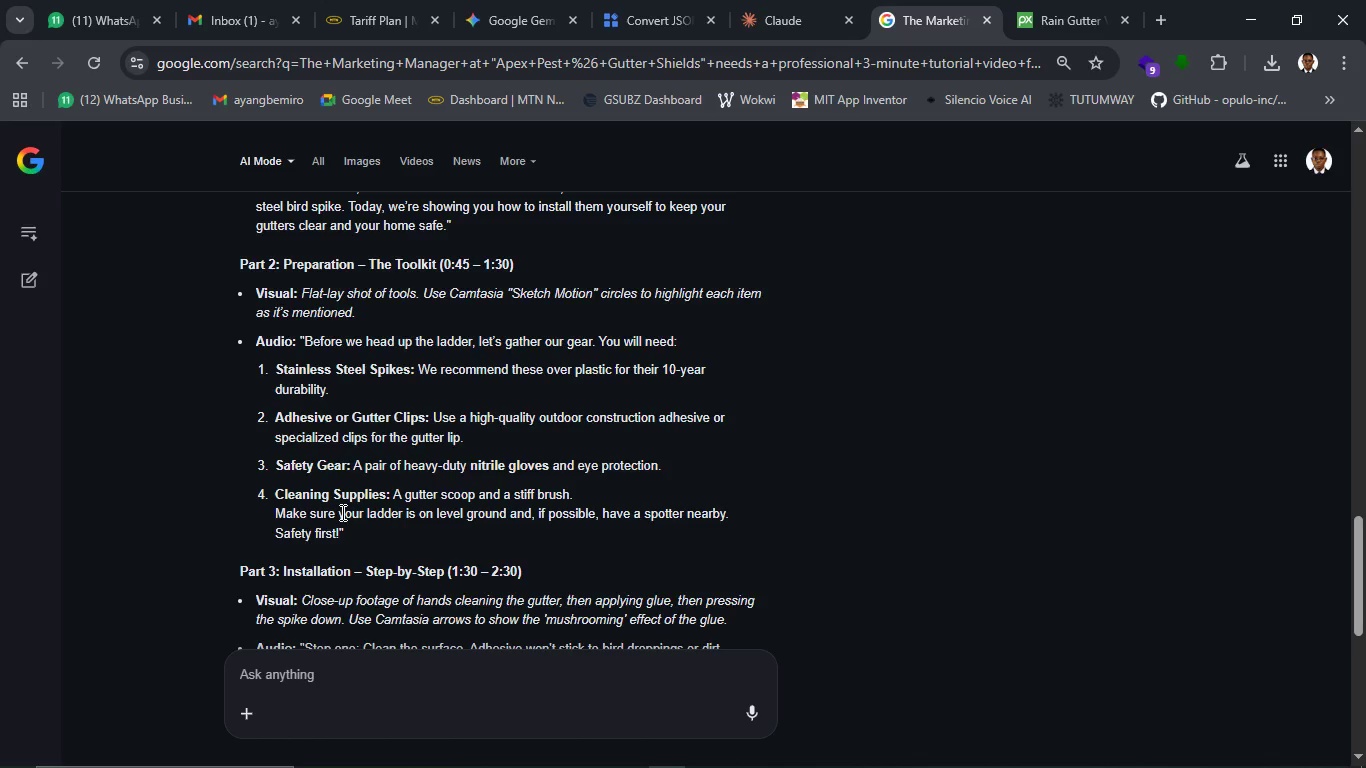 
left_click_drag(start_coordinate=[277, 370], to_coordinate=[412, 372])
 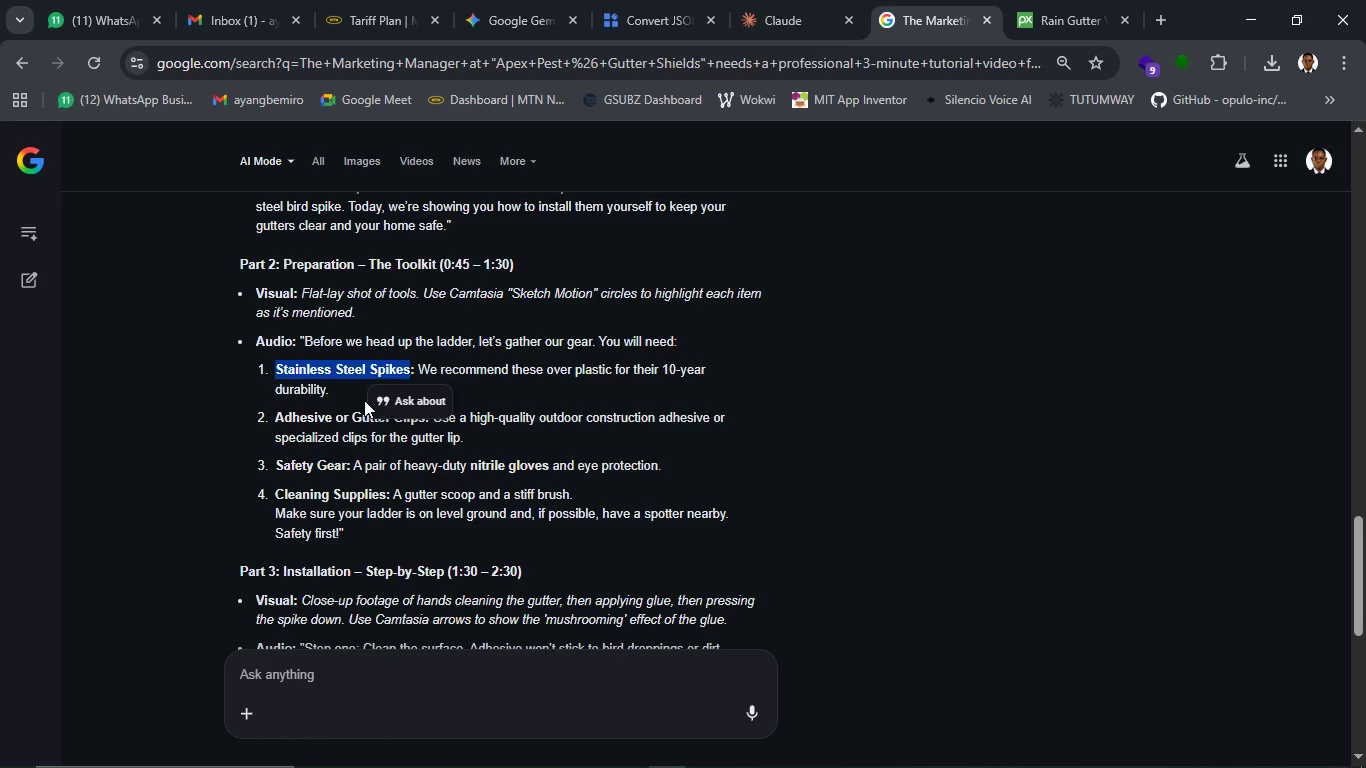 
key(Control+C)
 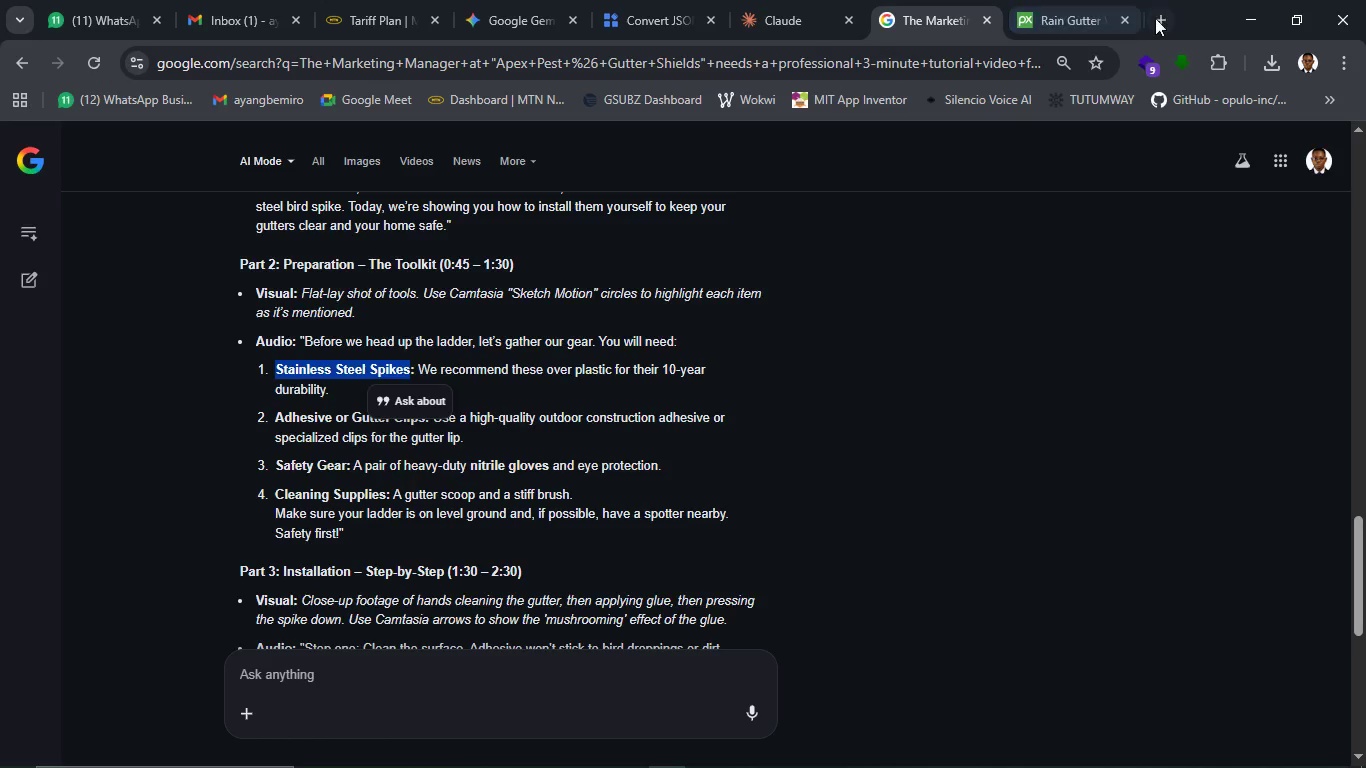 
left_click([1155, 18])
 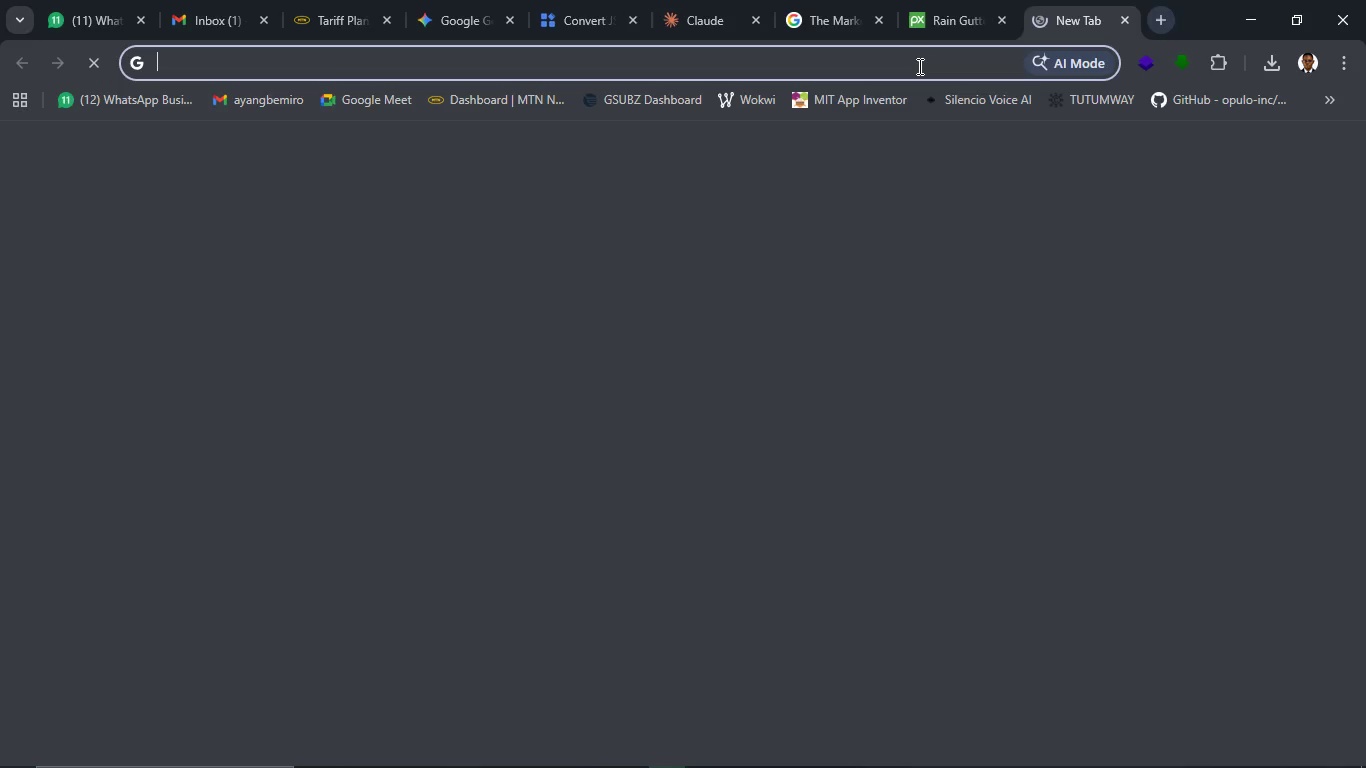 
left_click([918, 66])
 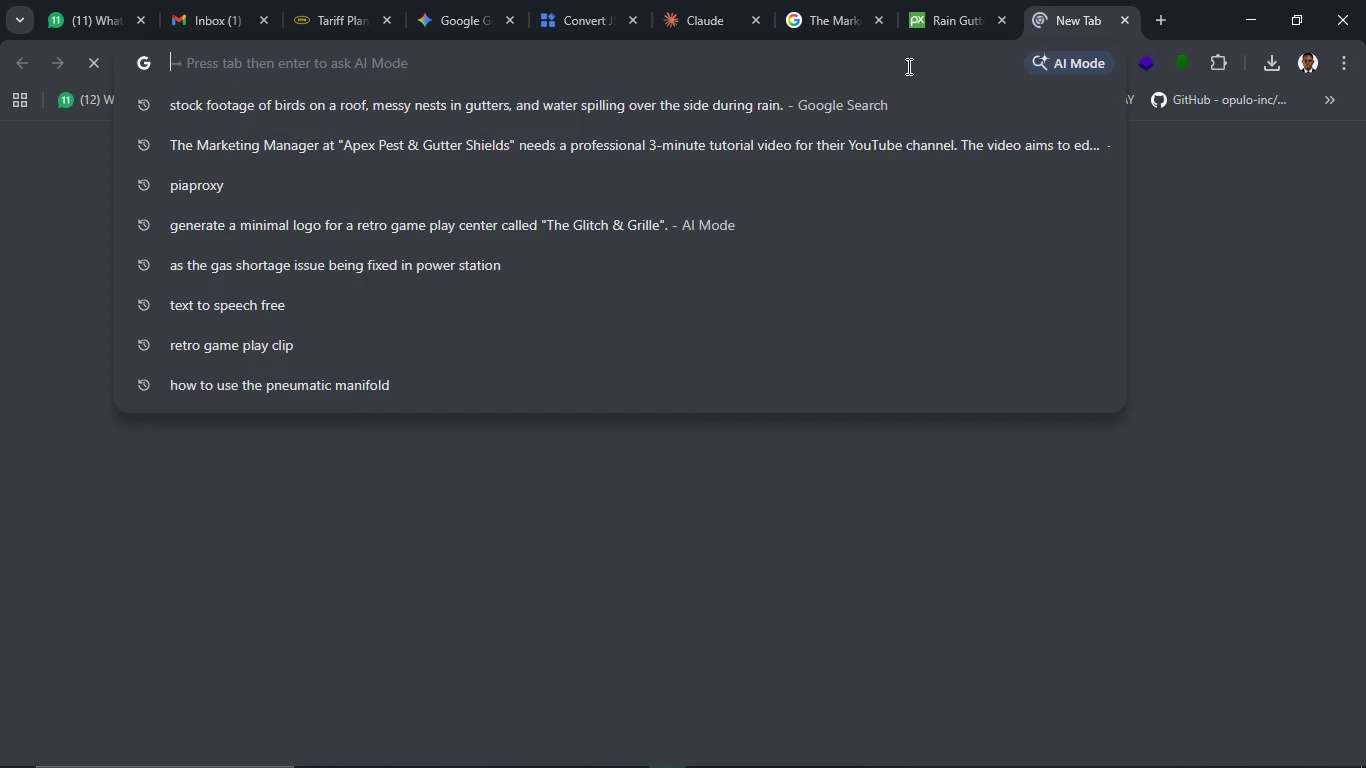 
key(Control+V)
 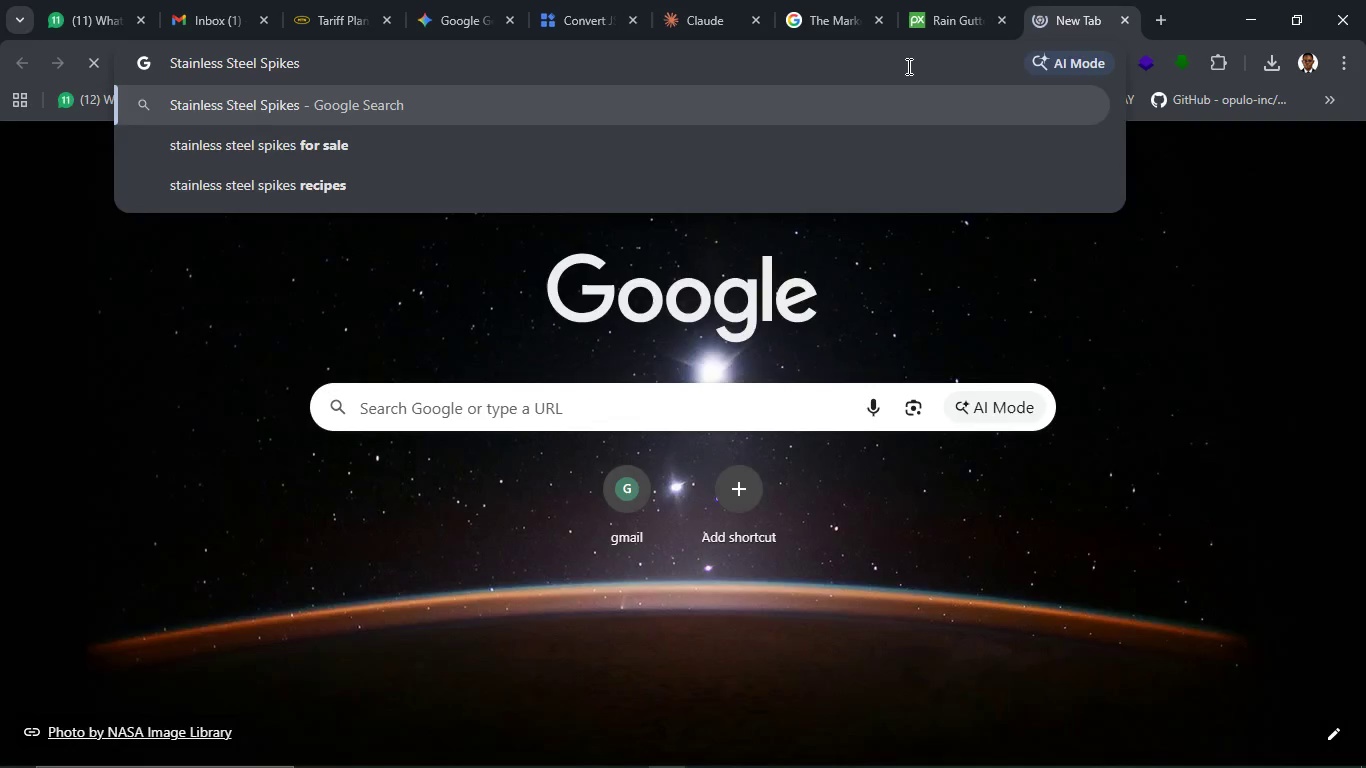 
type( rain )
key(Backspace)
key(Backspace)
key(Backspace)
key(Backspace)
key(Backspace)
type(for rain gutter)
 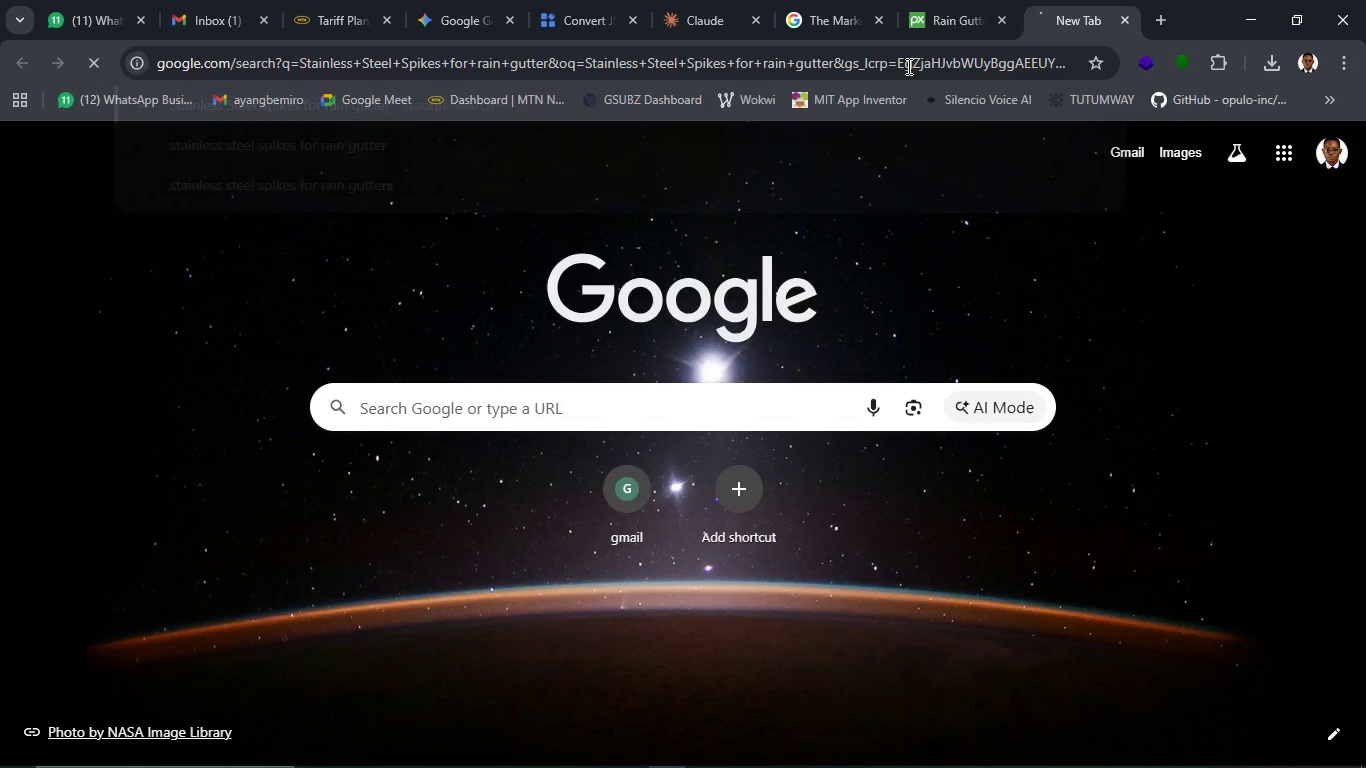 
key(Enter)
 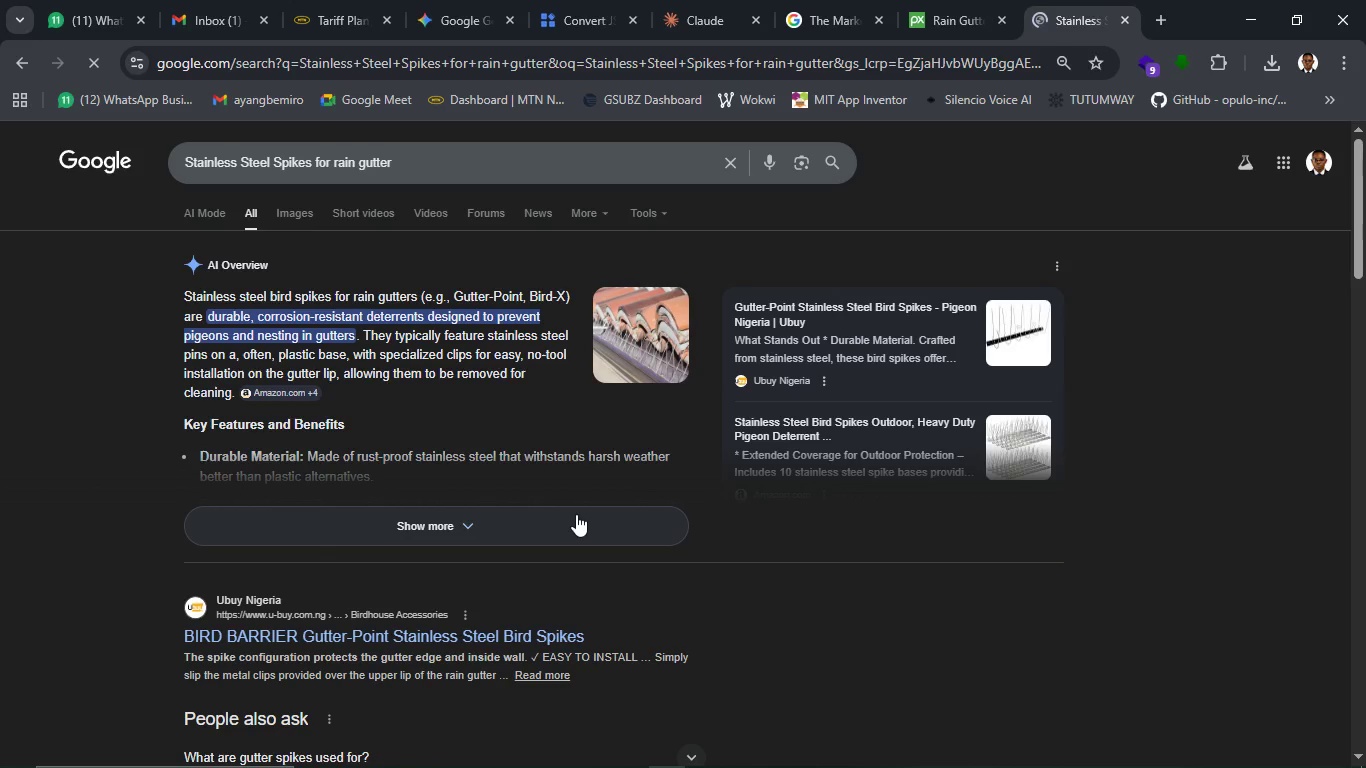 
wait(14.88)
 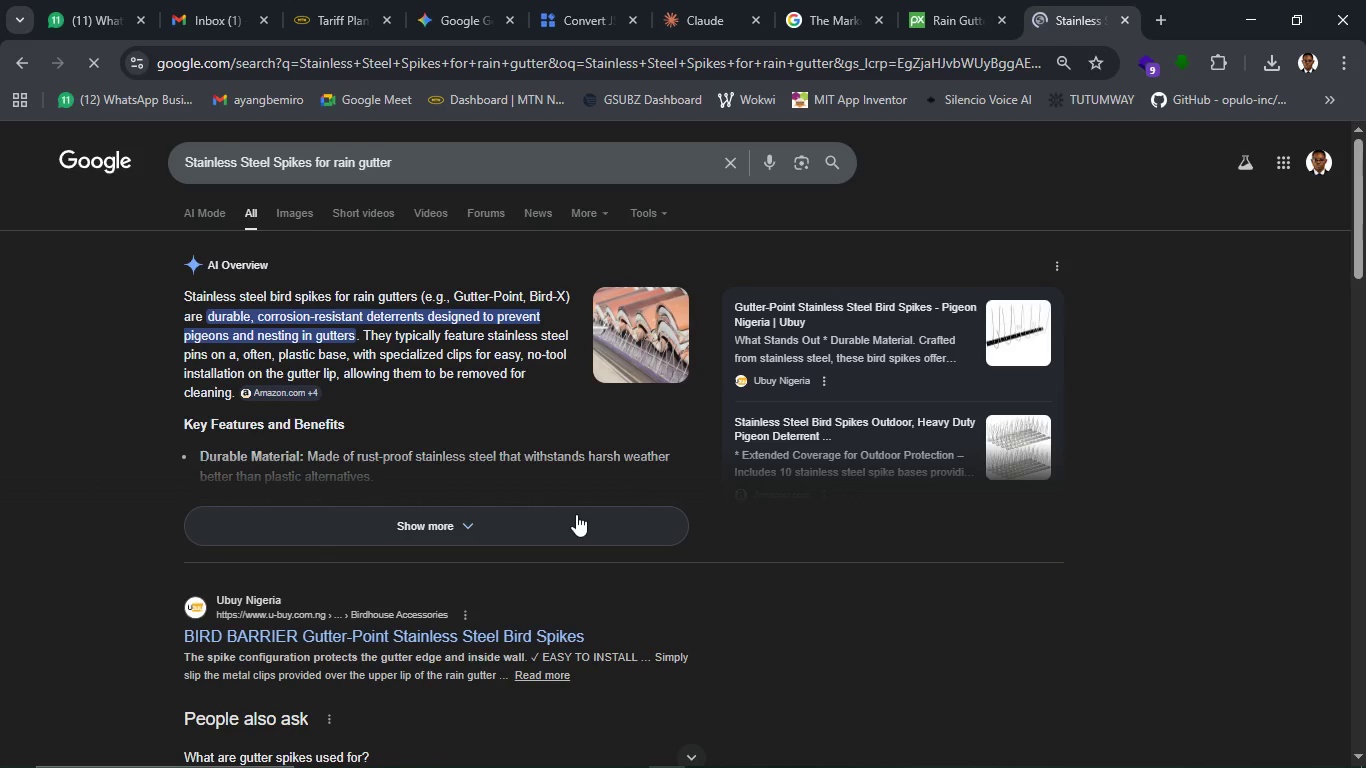 
left_click([576, 514])
 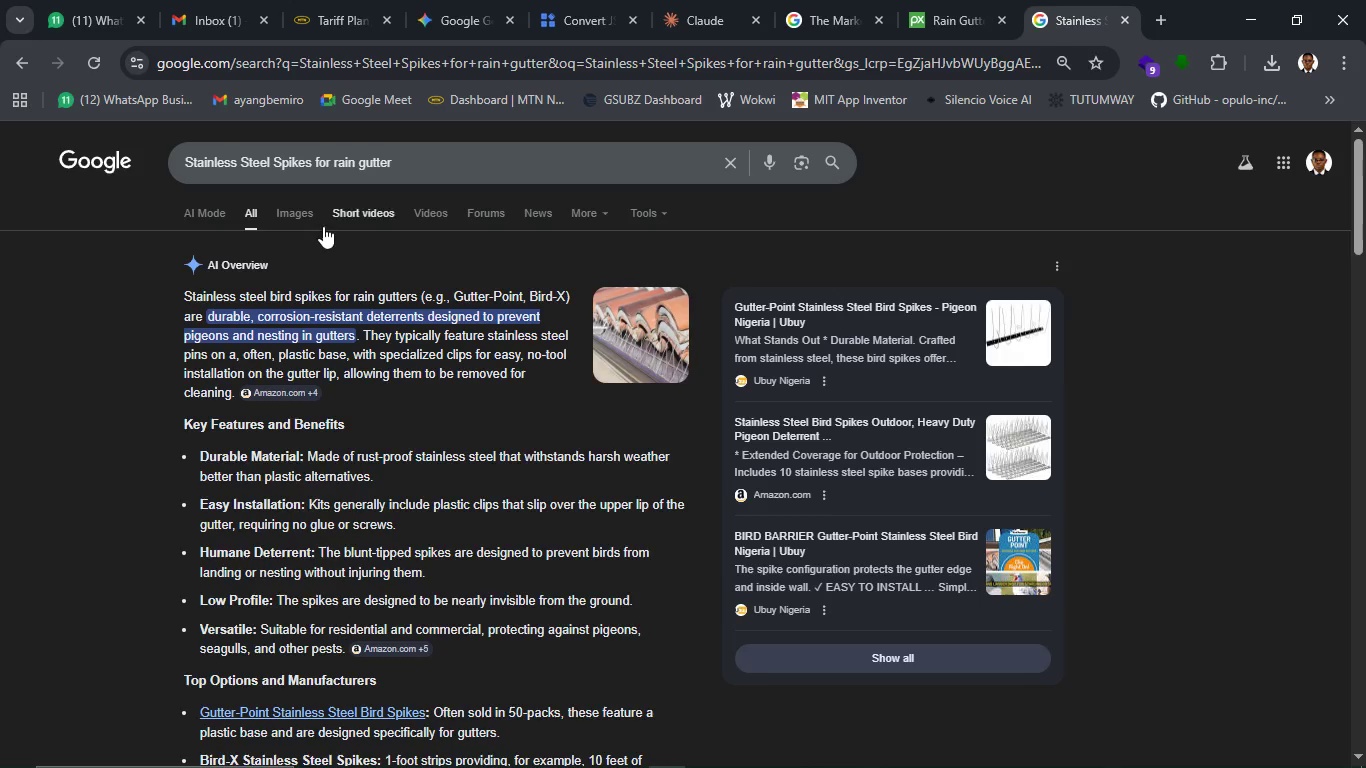 
left_click([303, 211])
 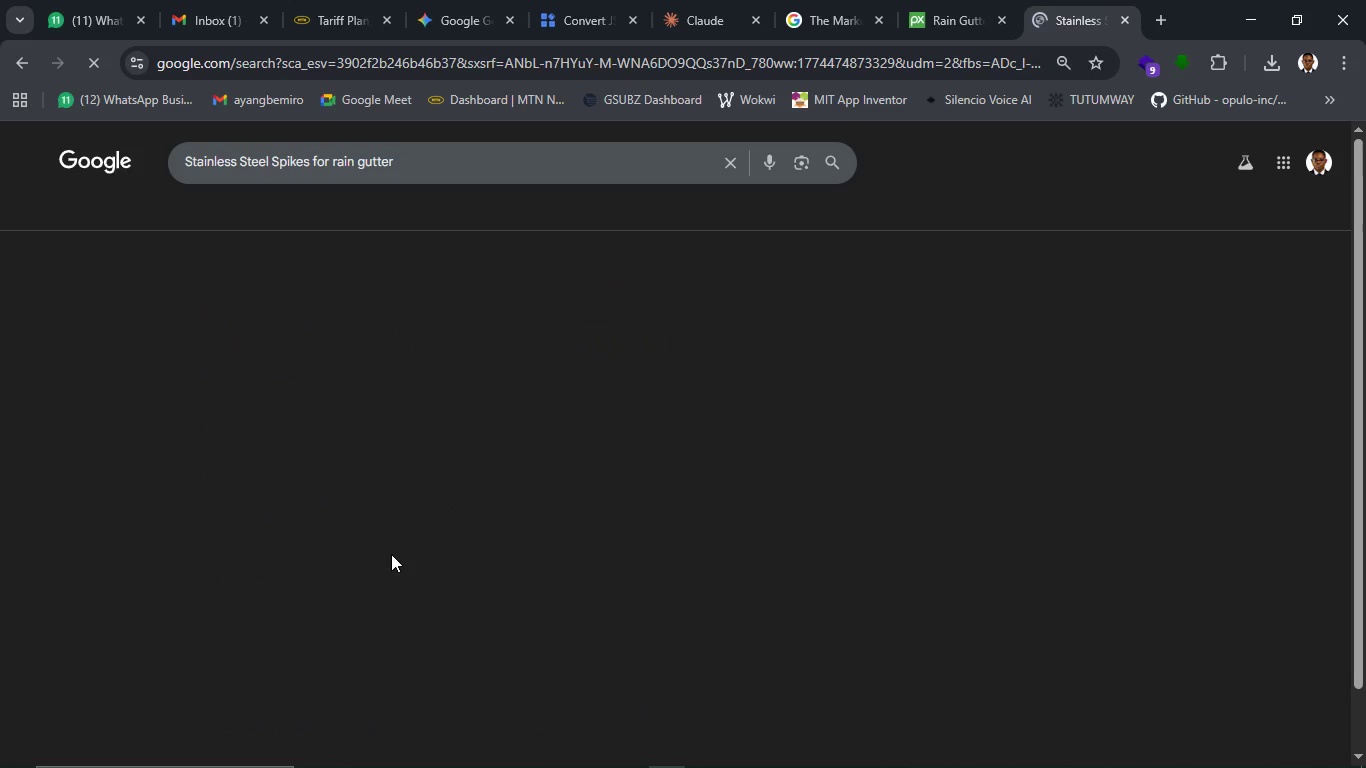 
mouse_move([447, 495])
 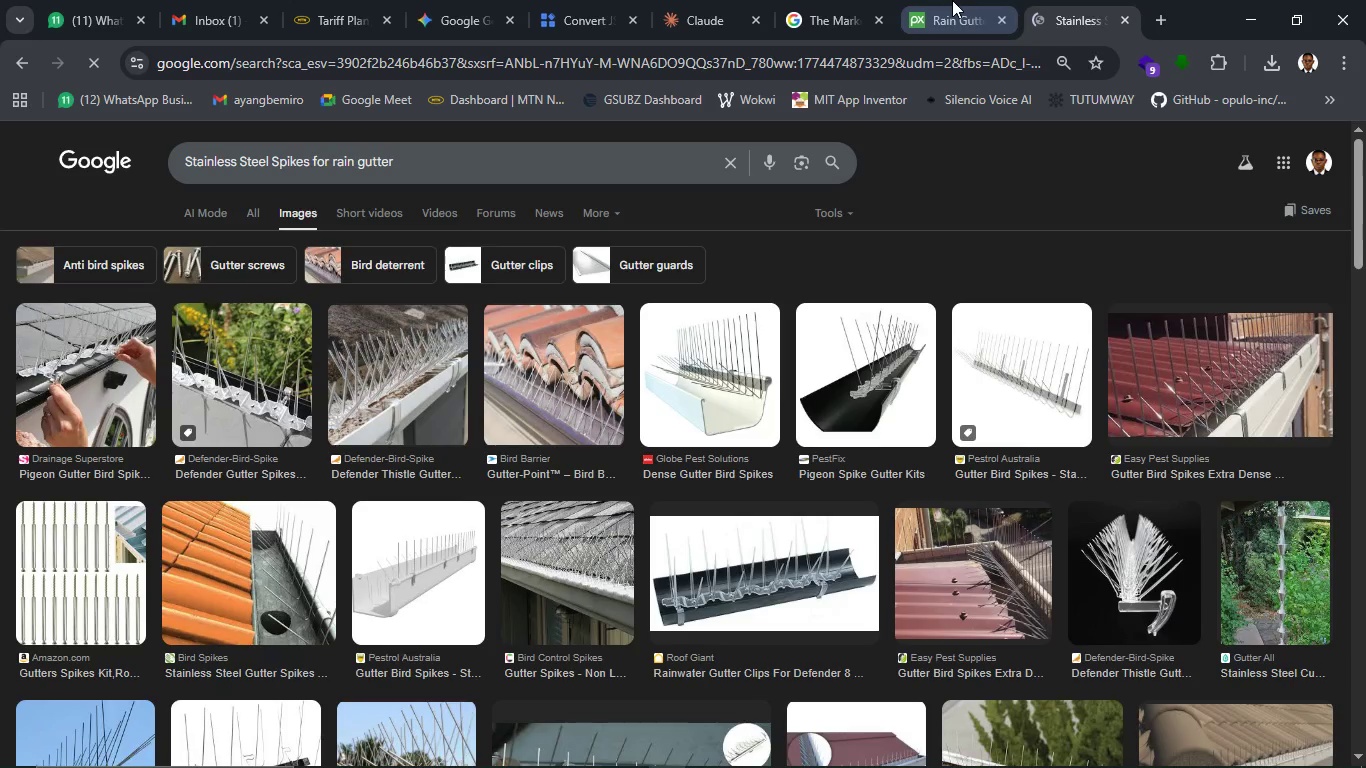 
left_click([952, 0])
 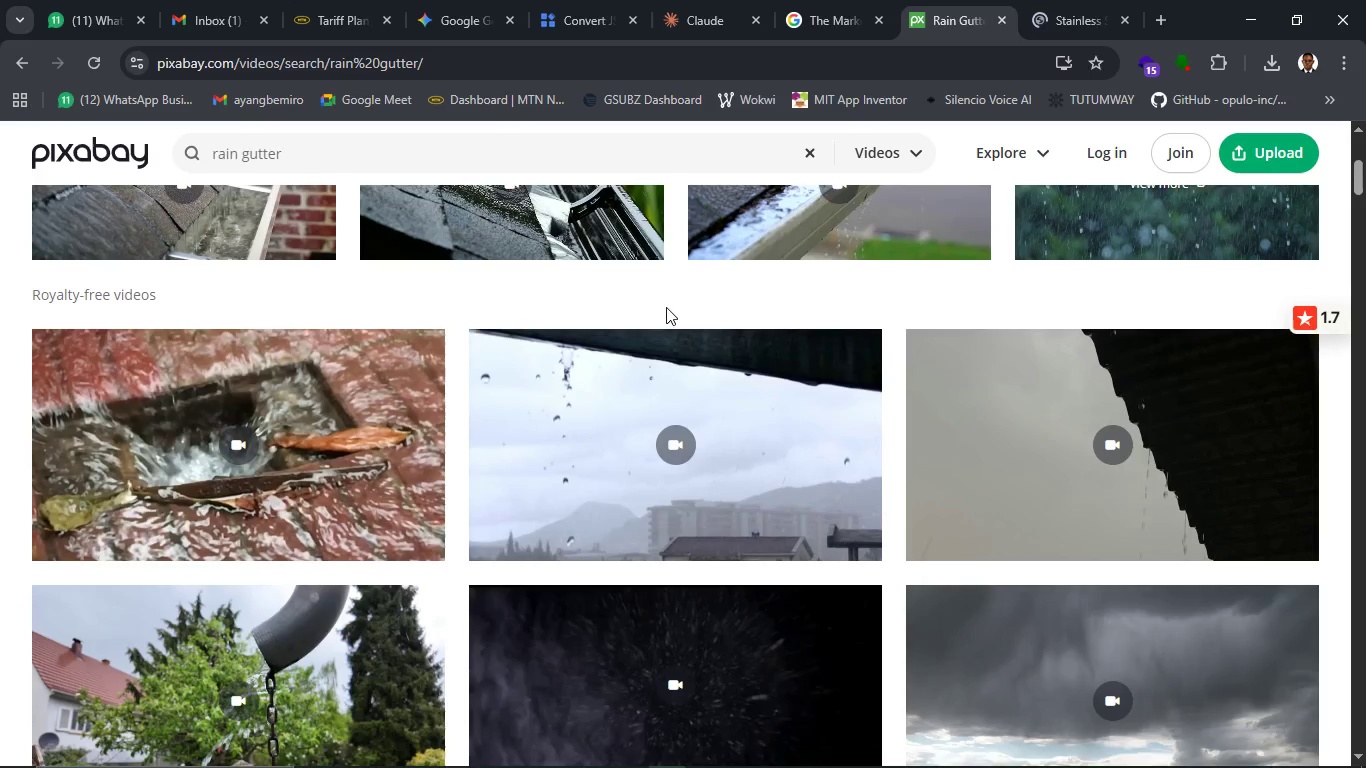 
scroll: coordinate [708, 252], scroll_direction: up, amount: 5.0
 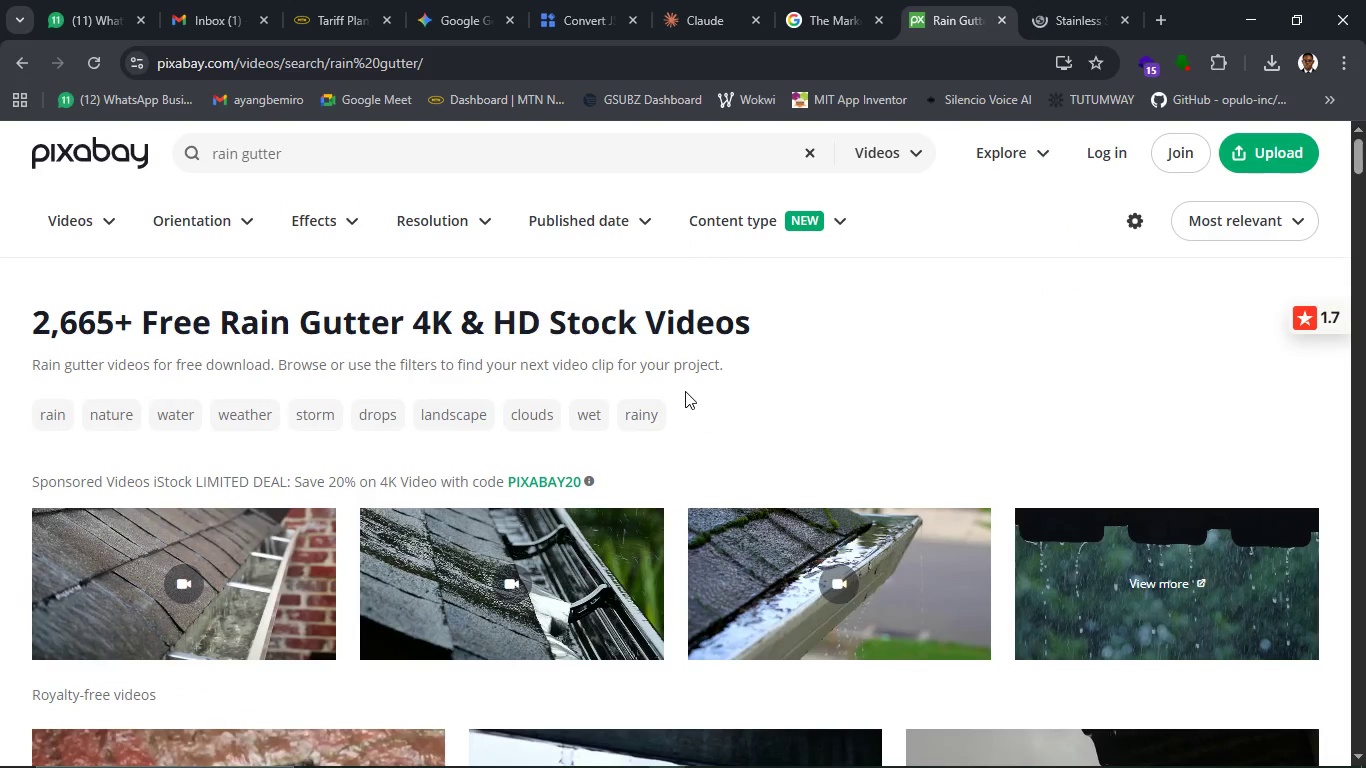 
scroll: coordinate [684, 402], scroll_direction: none, amount: 0.0
 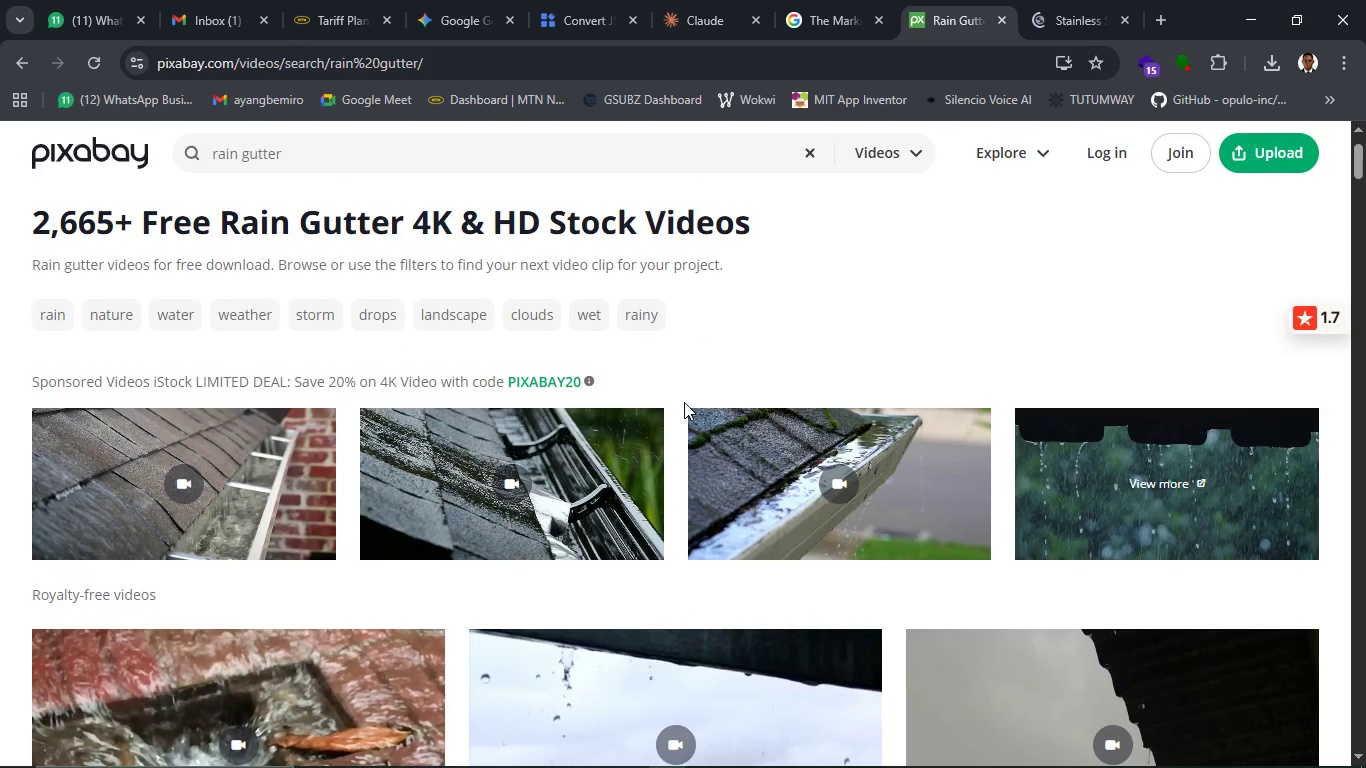 
scroll: coordinate [684, 402], scroll_direction: up, amount: 2.0
 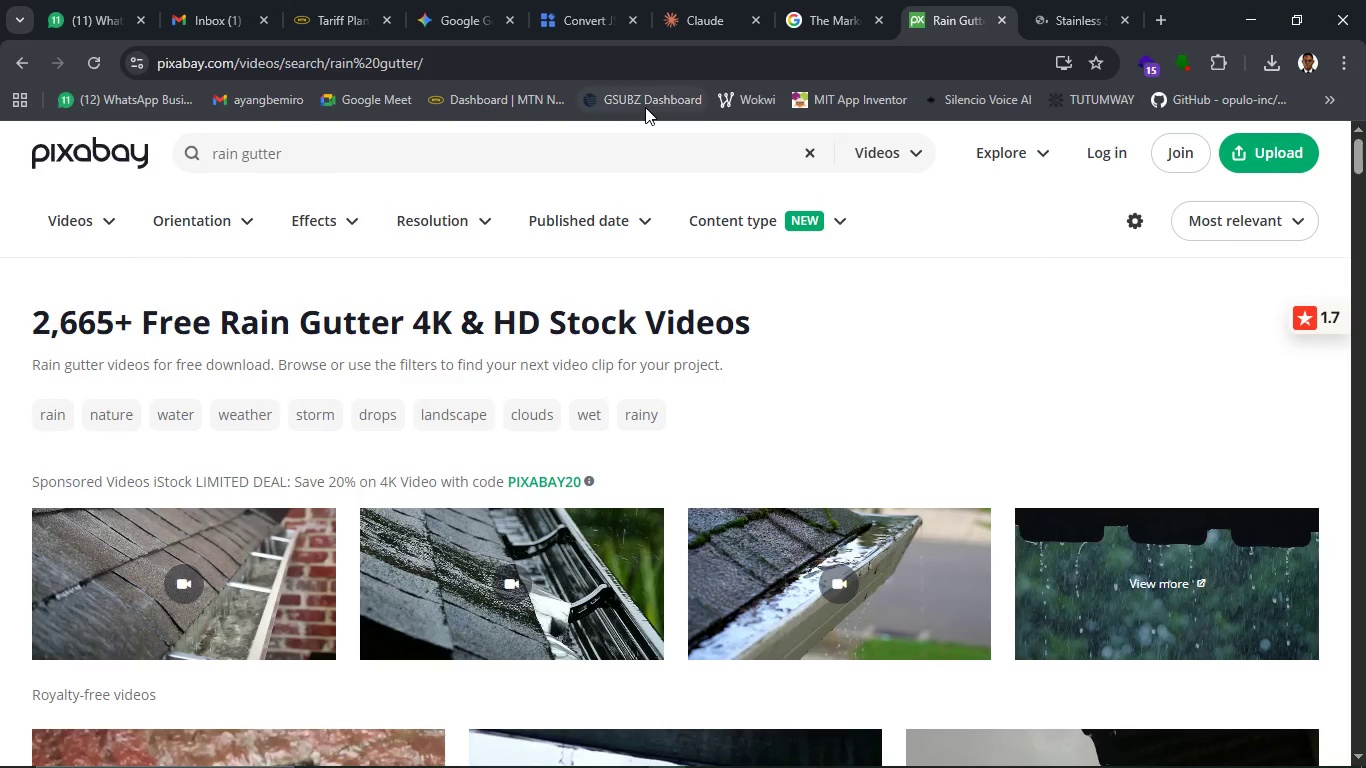 
left_click([647, 146])
 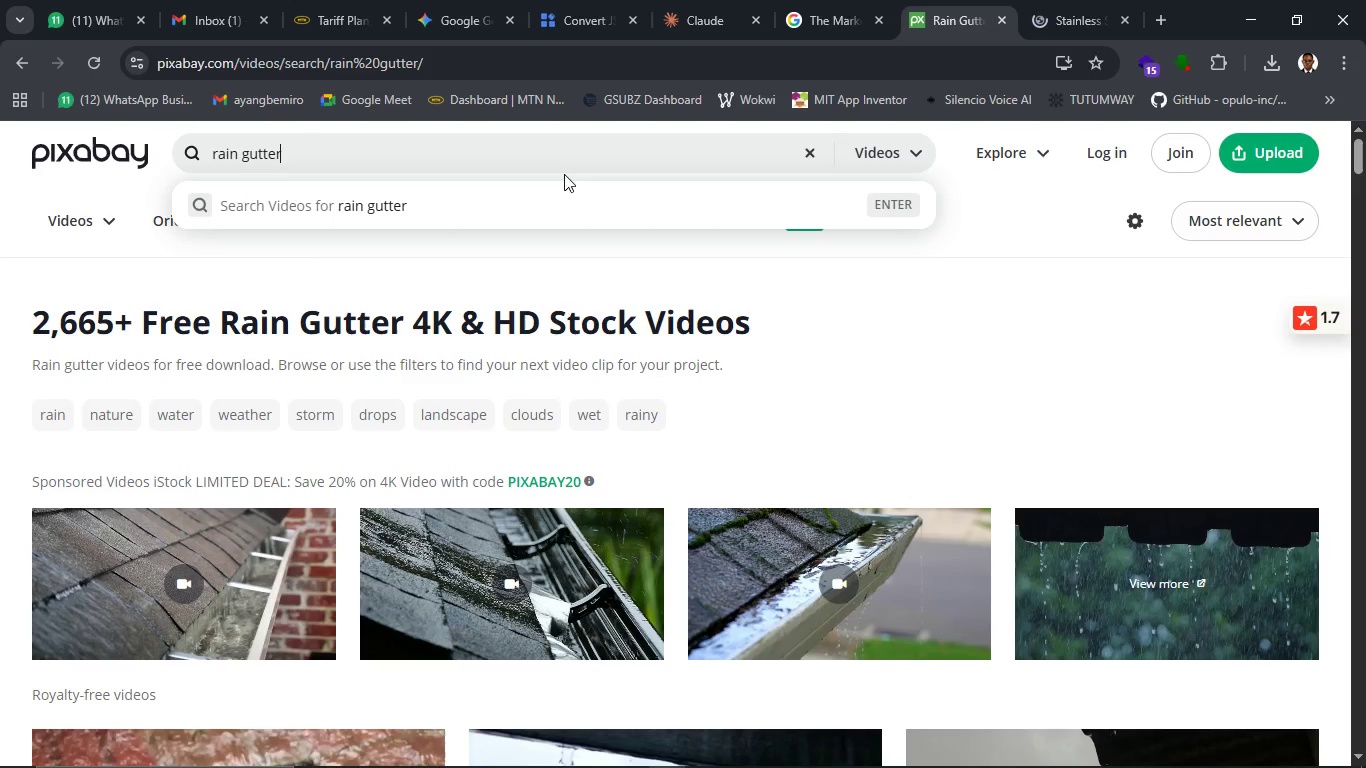 
hold_key(key=Backspace, duration=0.84)
 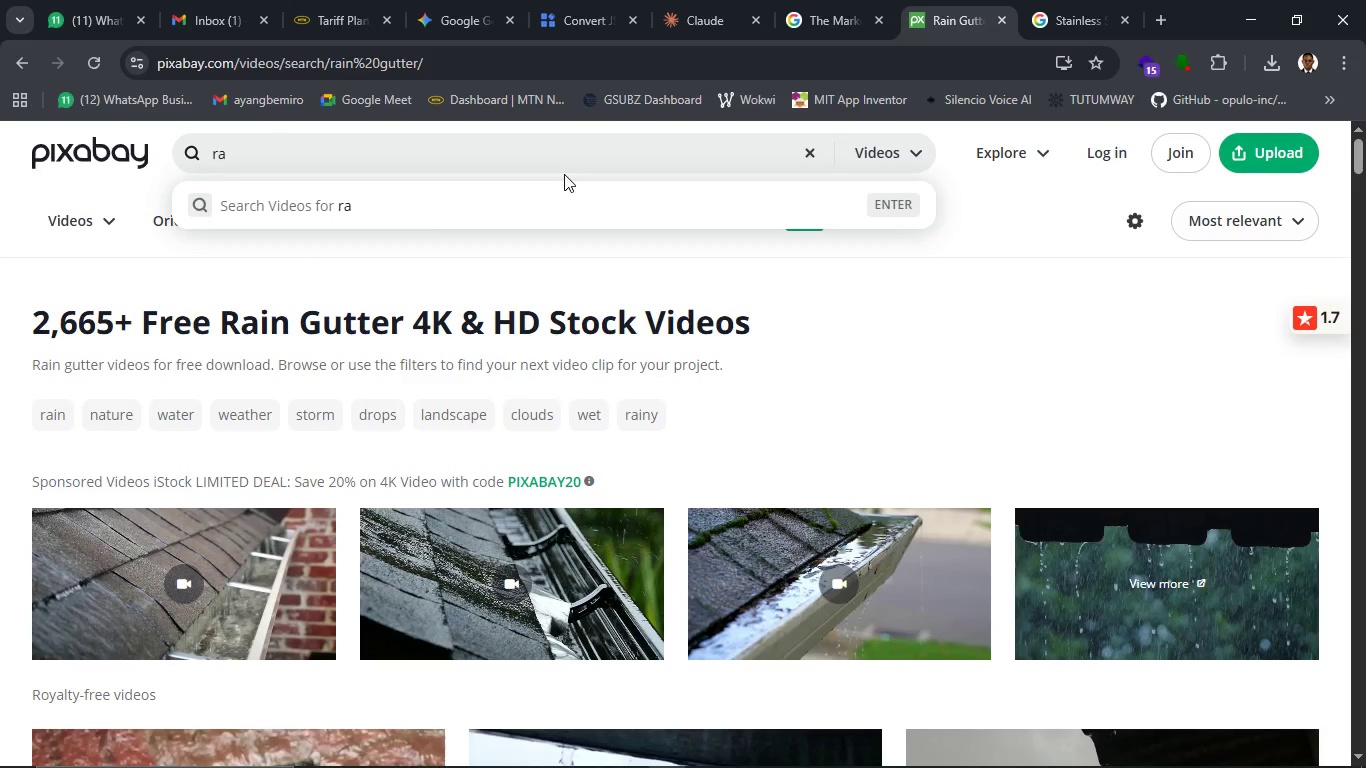 
key(Backspace)
 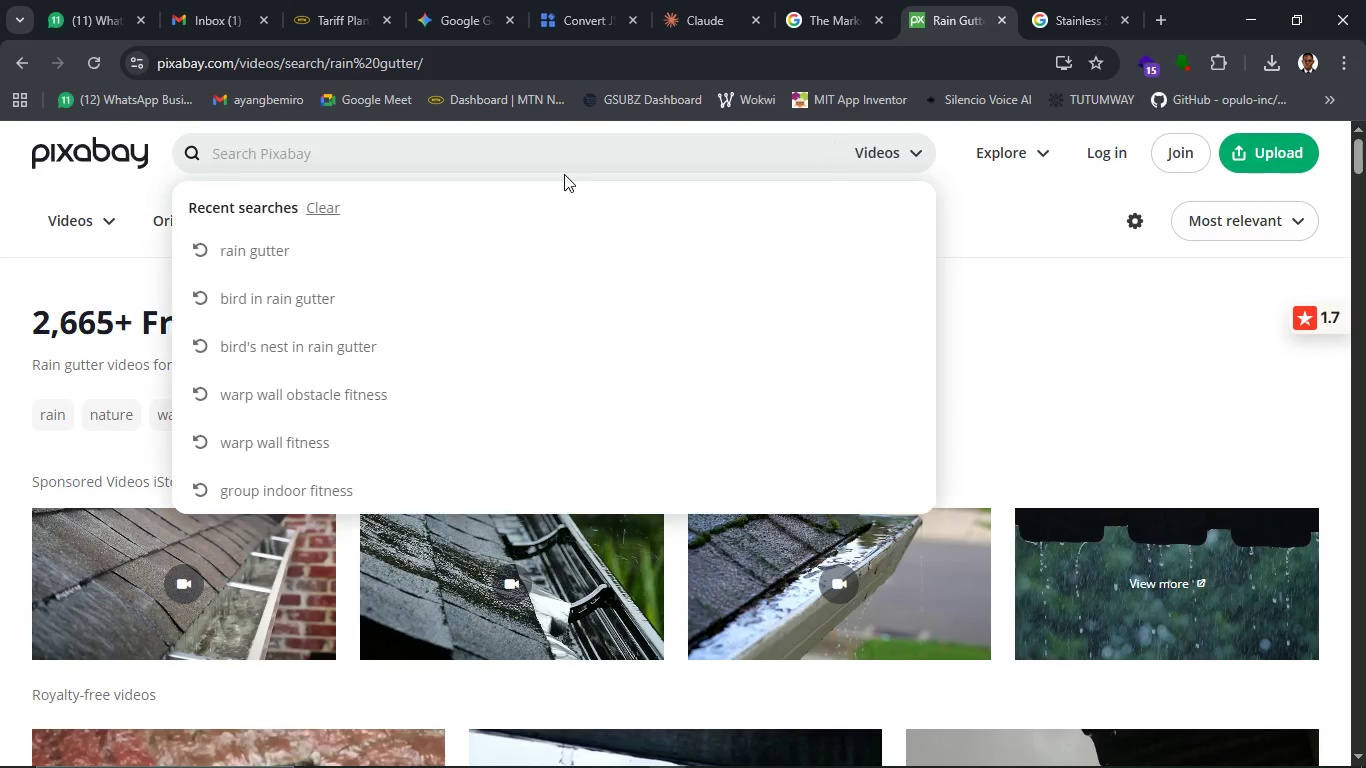 
key(Backspace)
 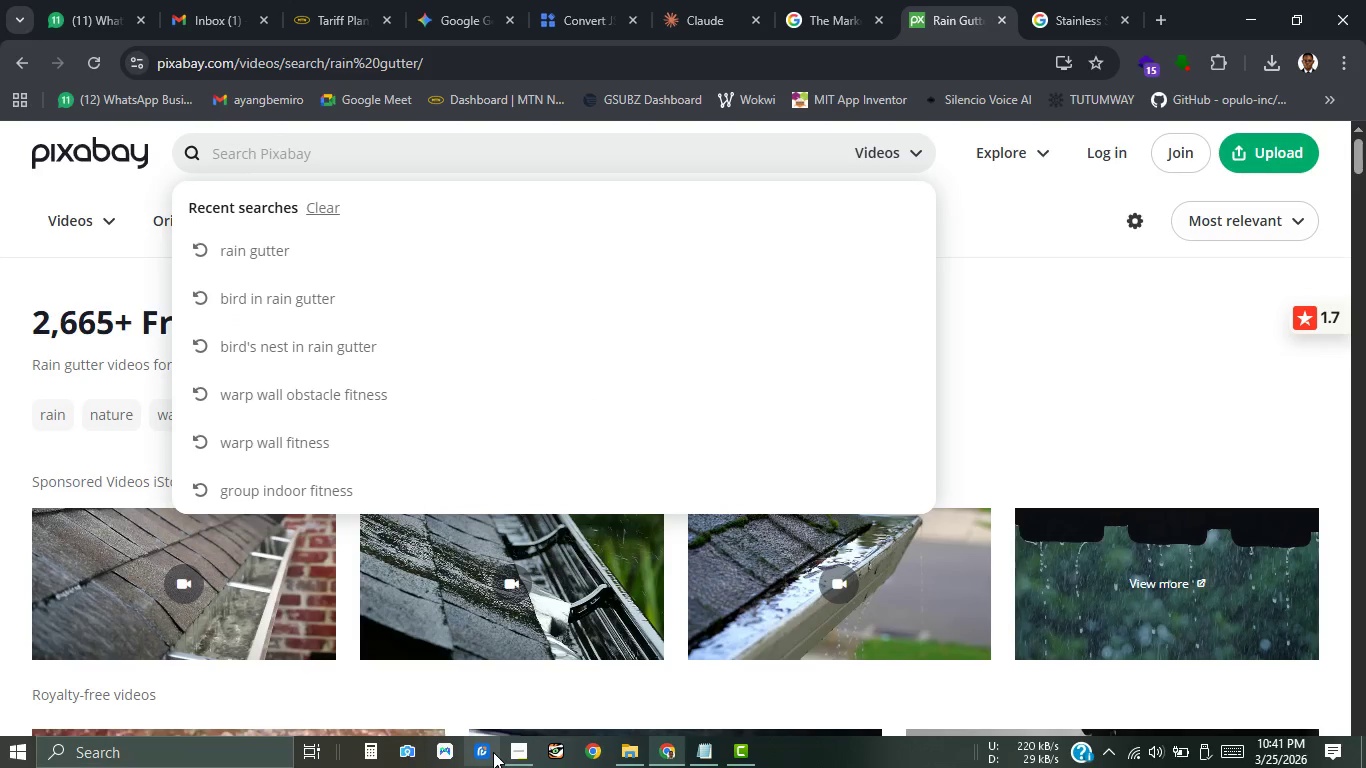 
left_click([511, 752])